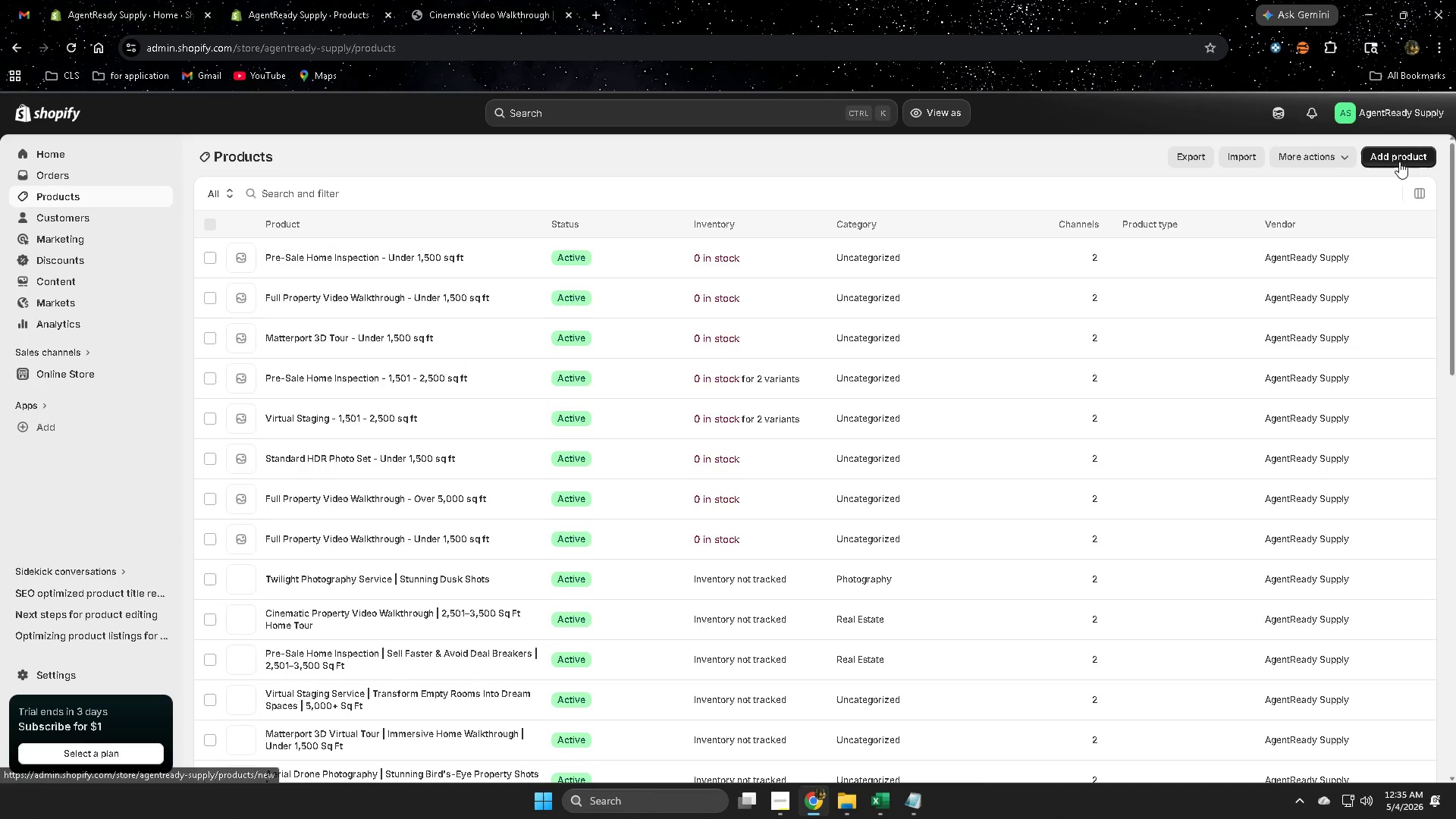 
left_click([1396, 156])
 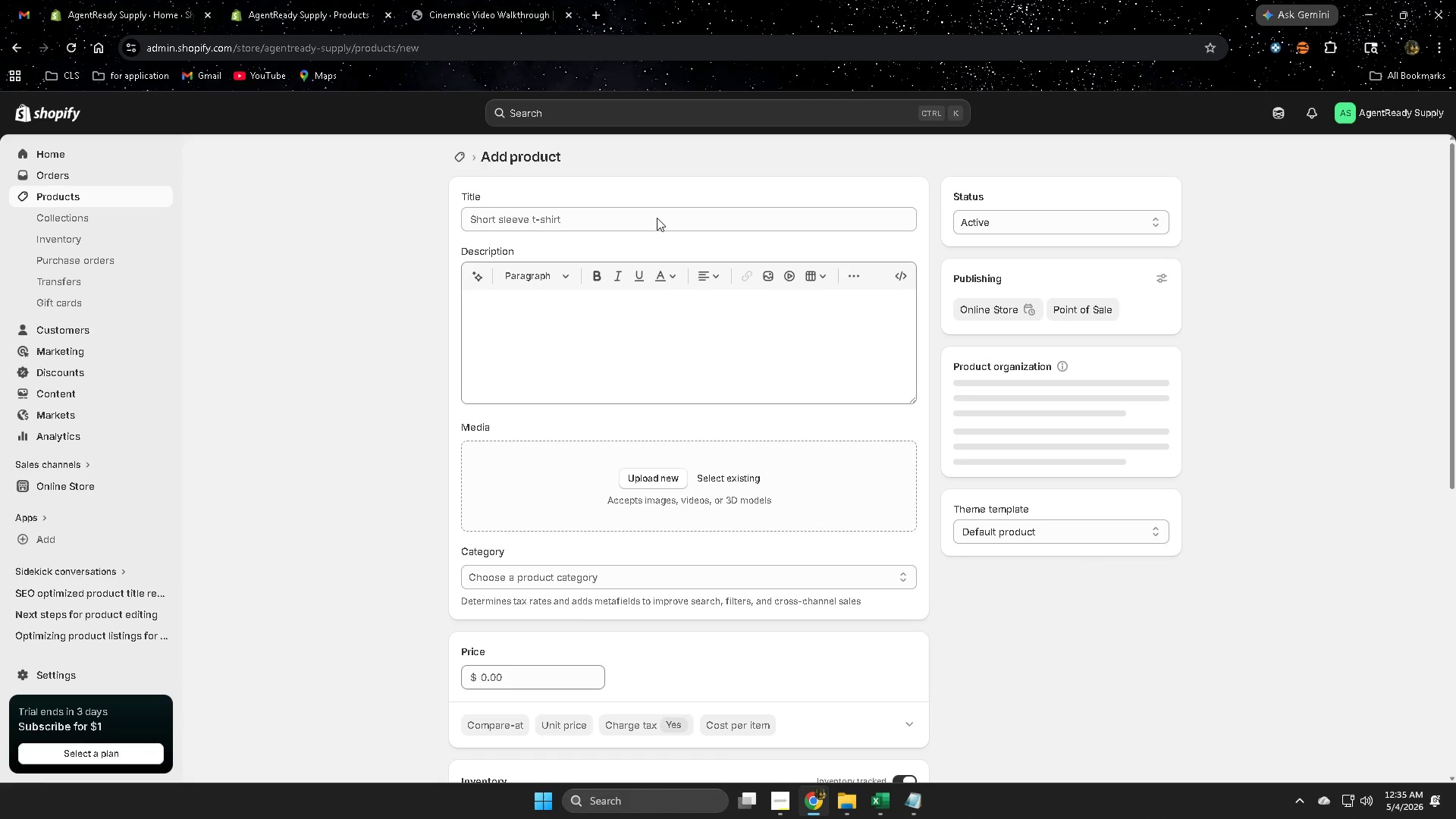 
left_click([560, 215])
 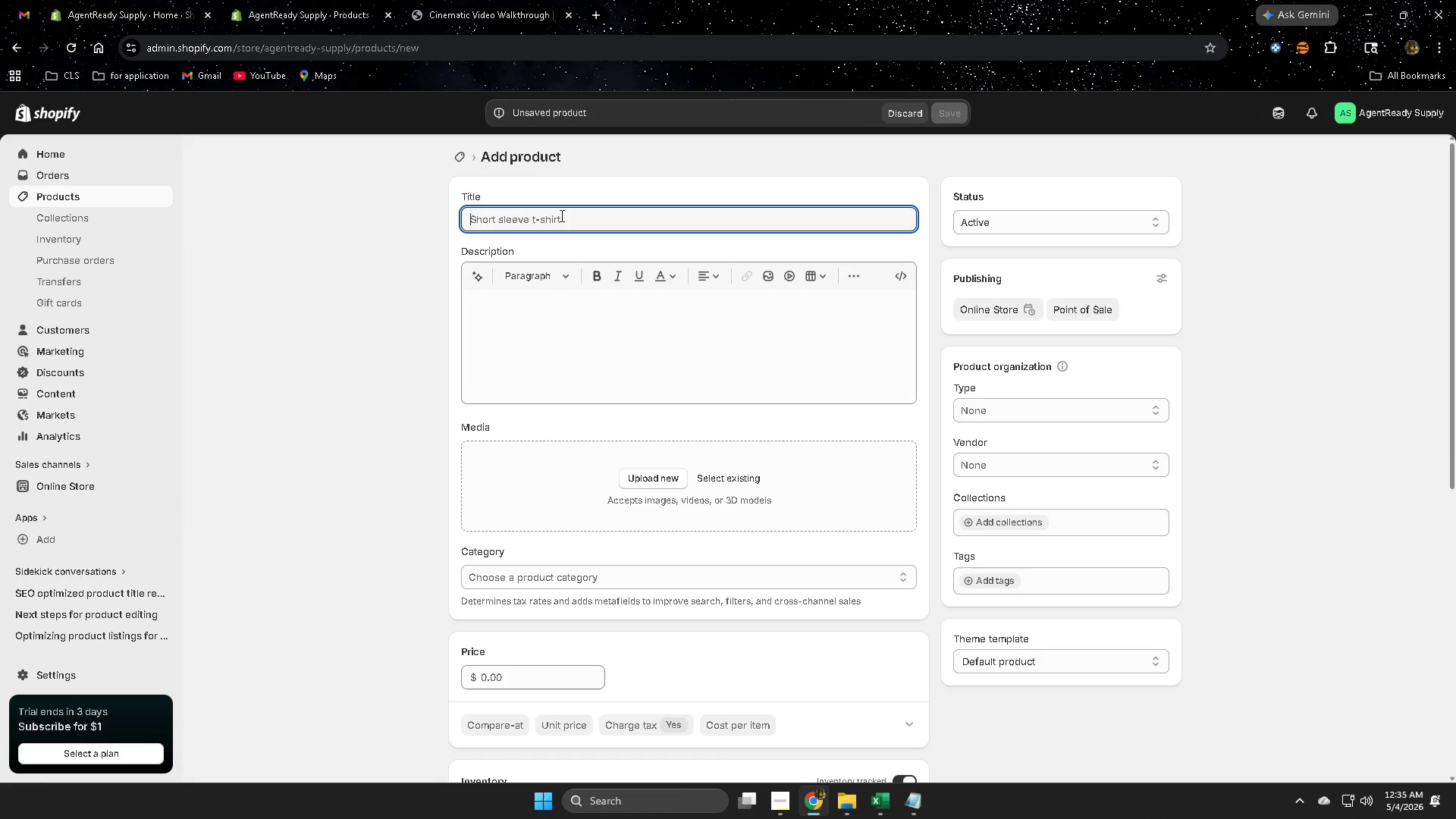 
key(Control+V)
 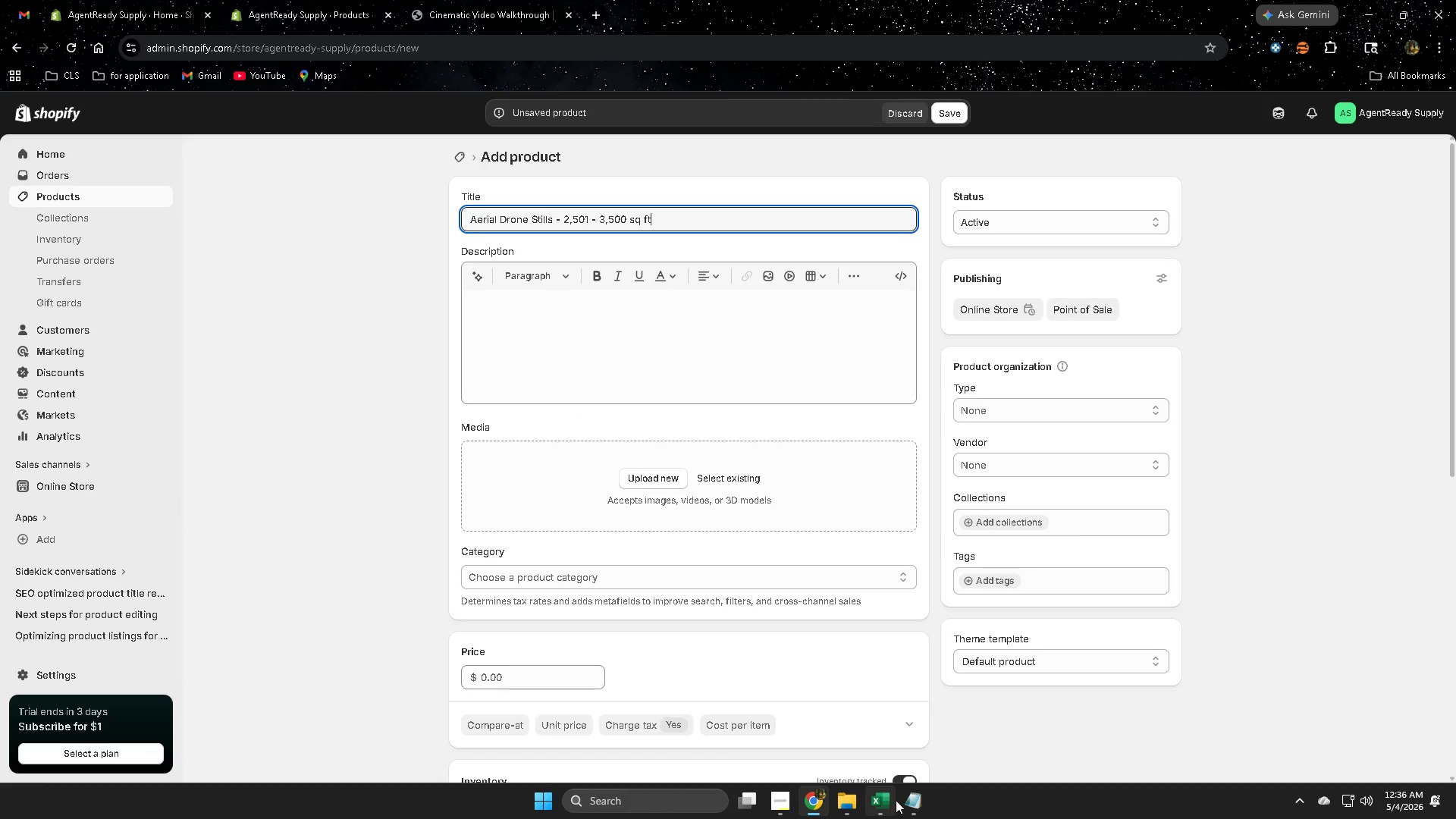 
left_click([880, 800])
 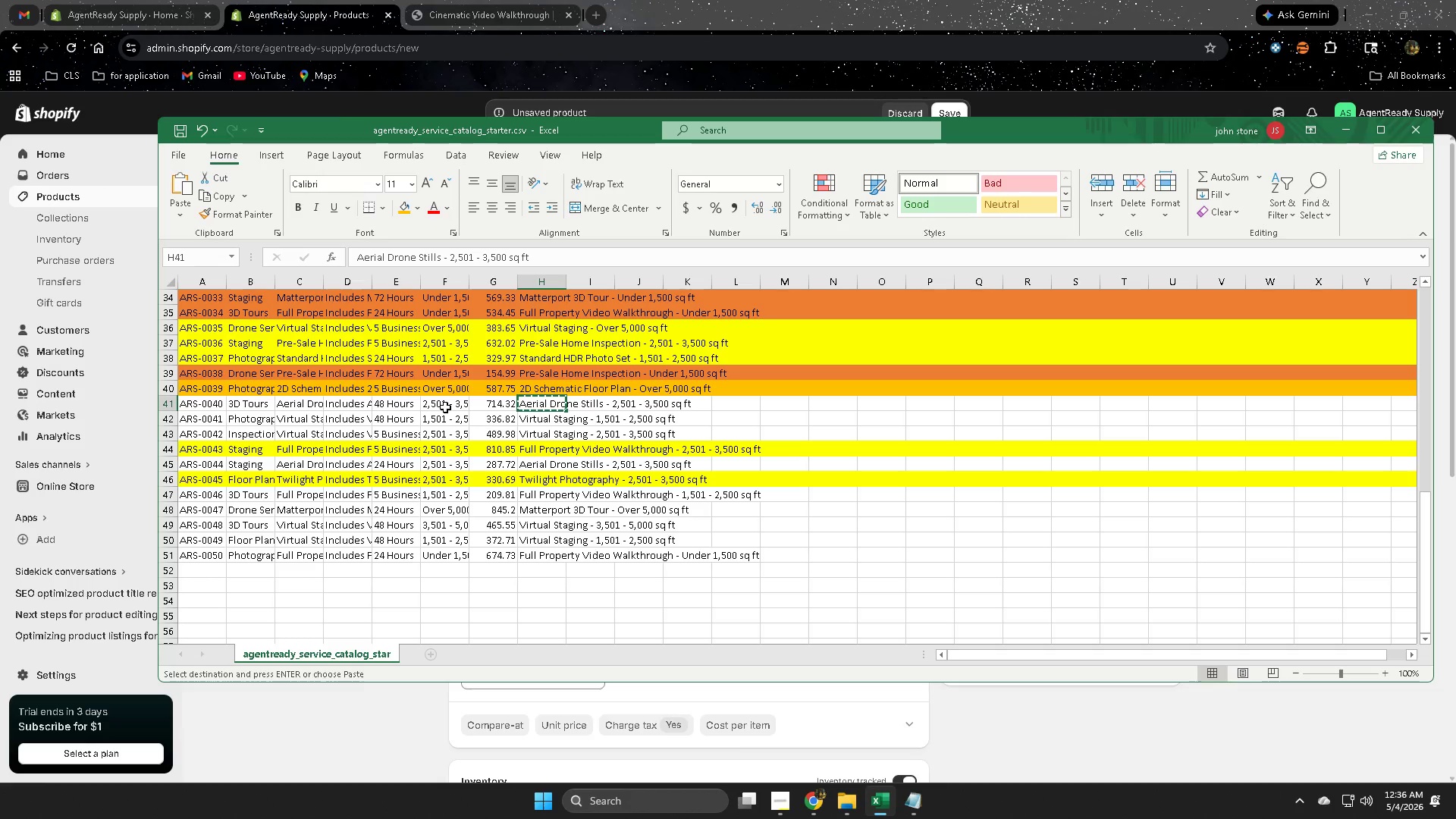 
double_click([445, 407])
 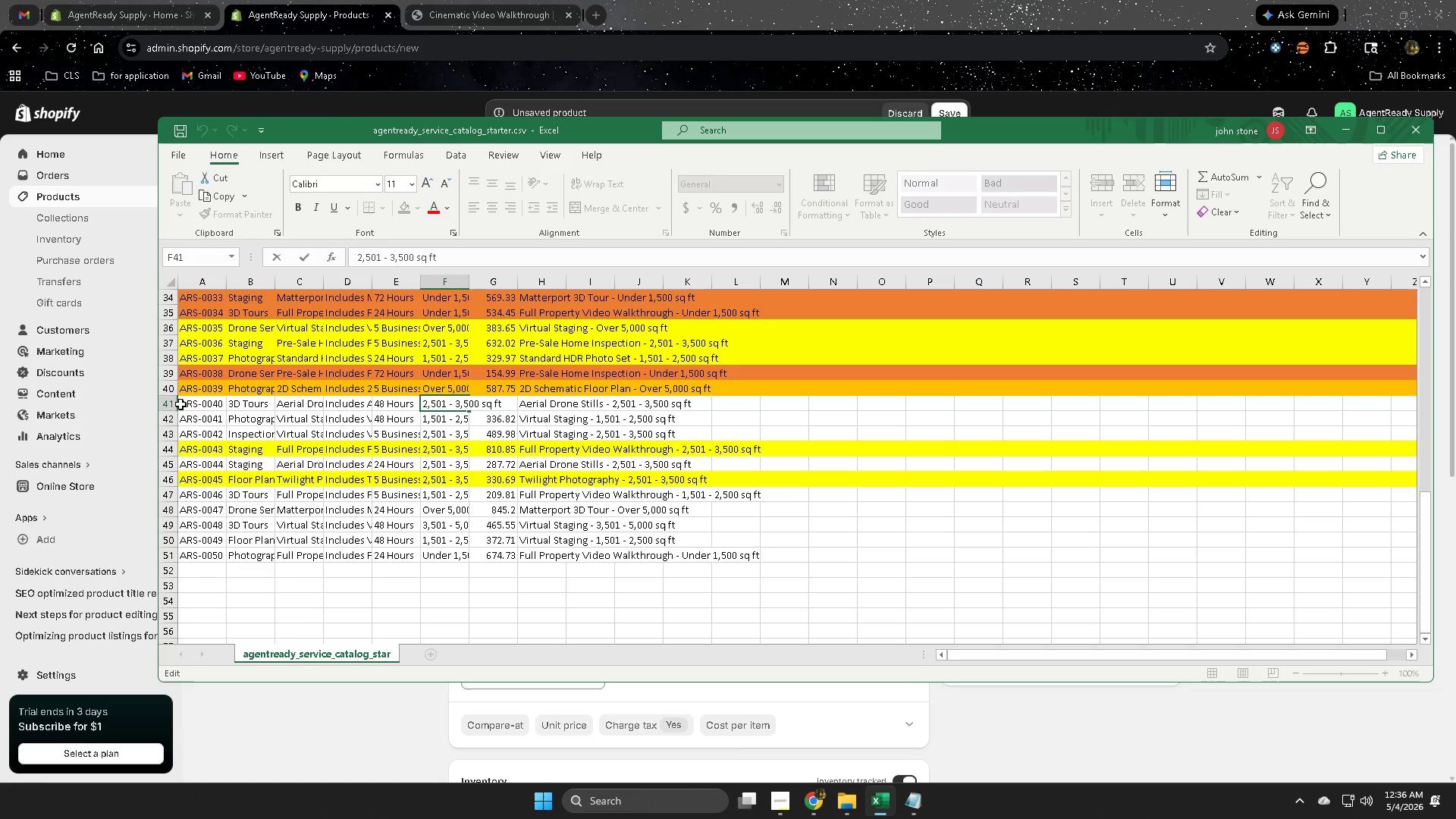 
left_click([169, 403])
 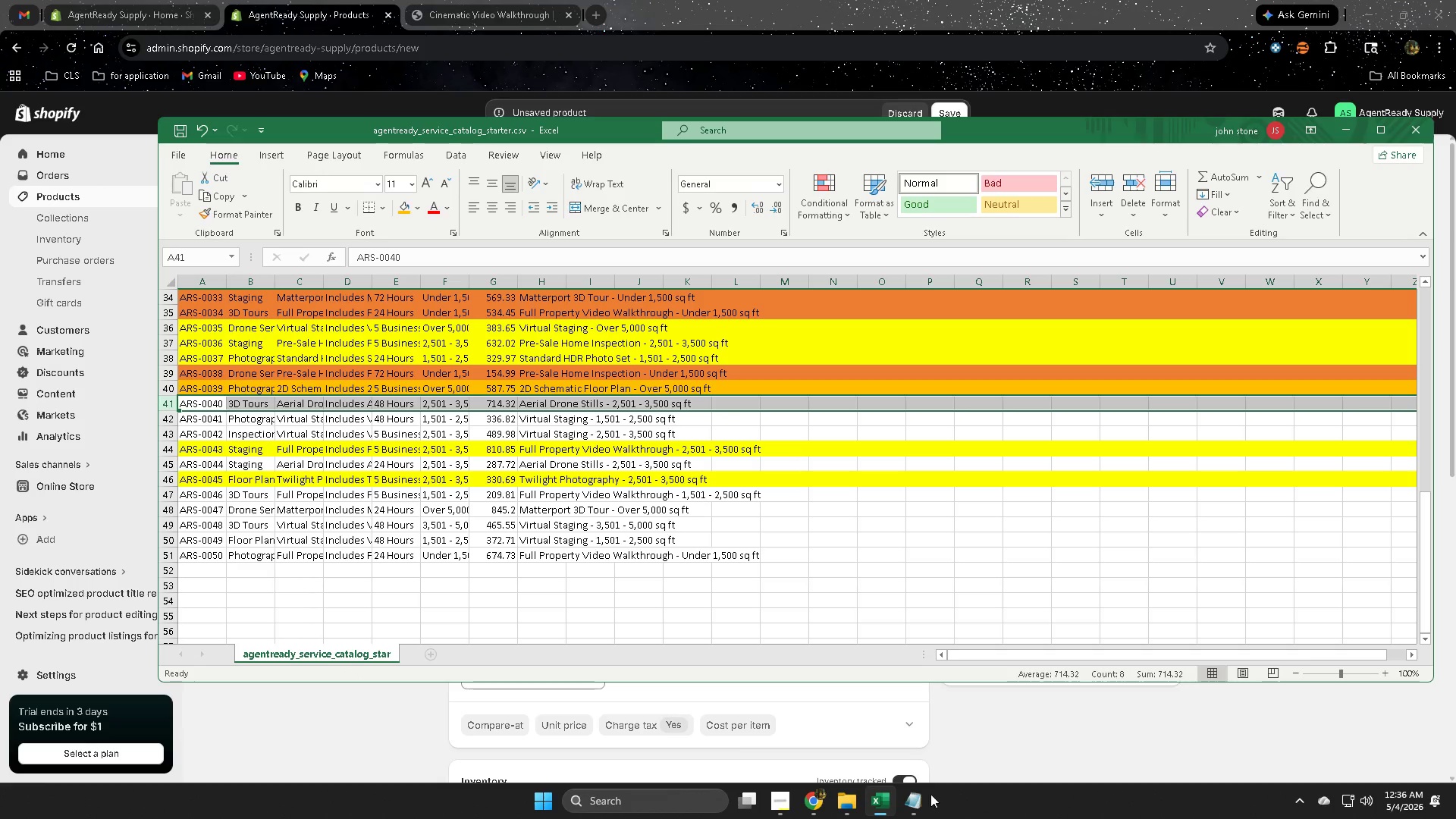 
left_click([1003, 758])
 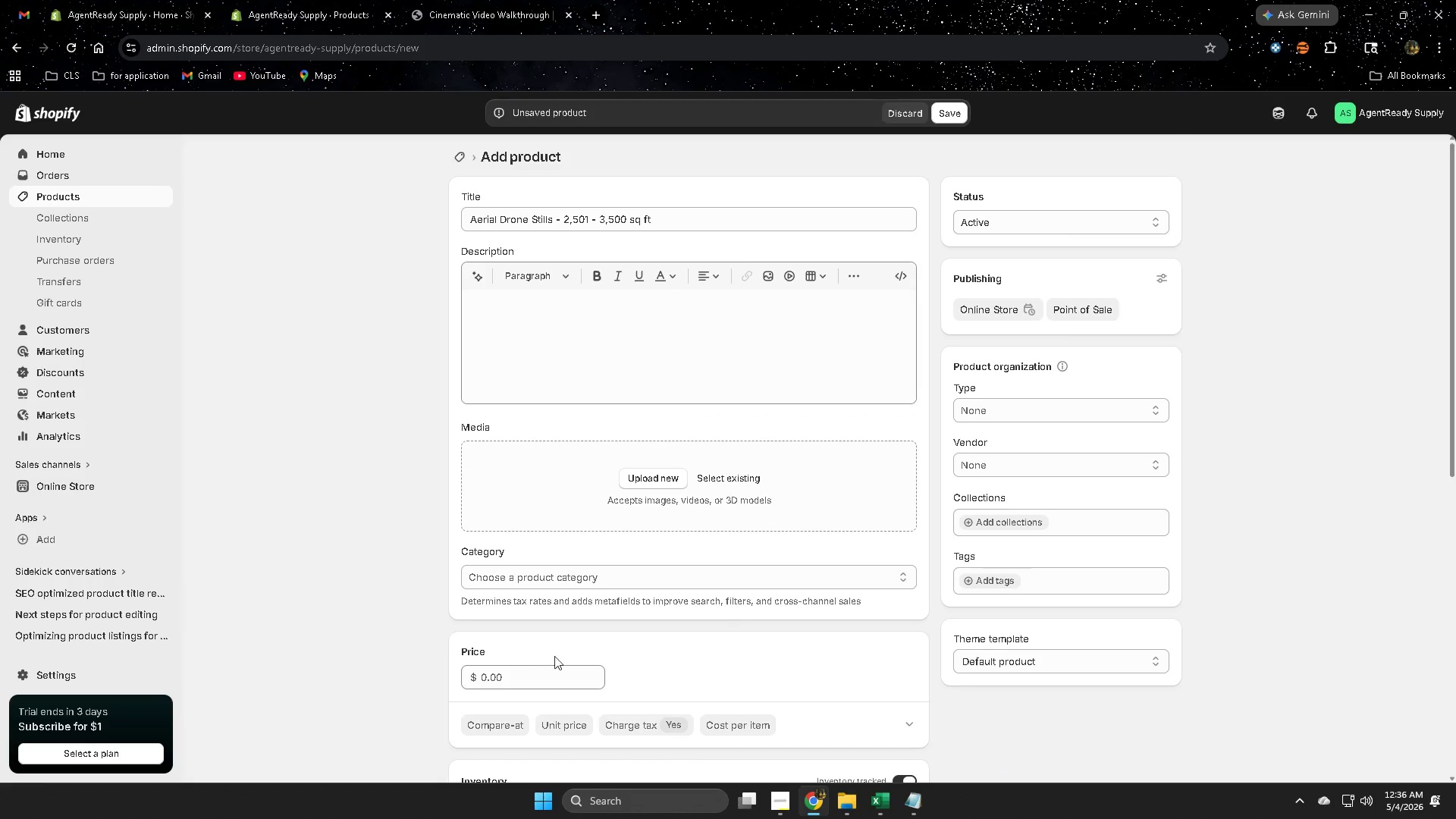 
scroll: coordinate [596, 634], scroll_direction: down, amount: 6.0
 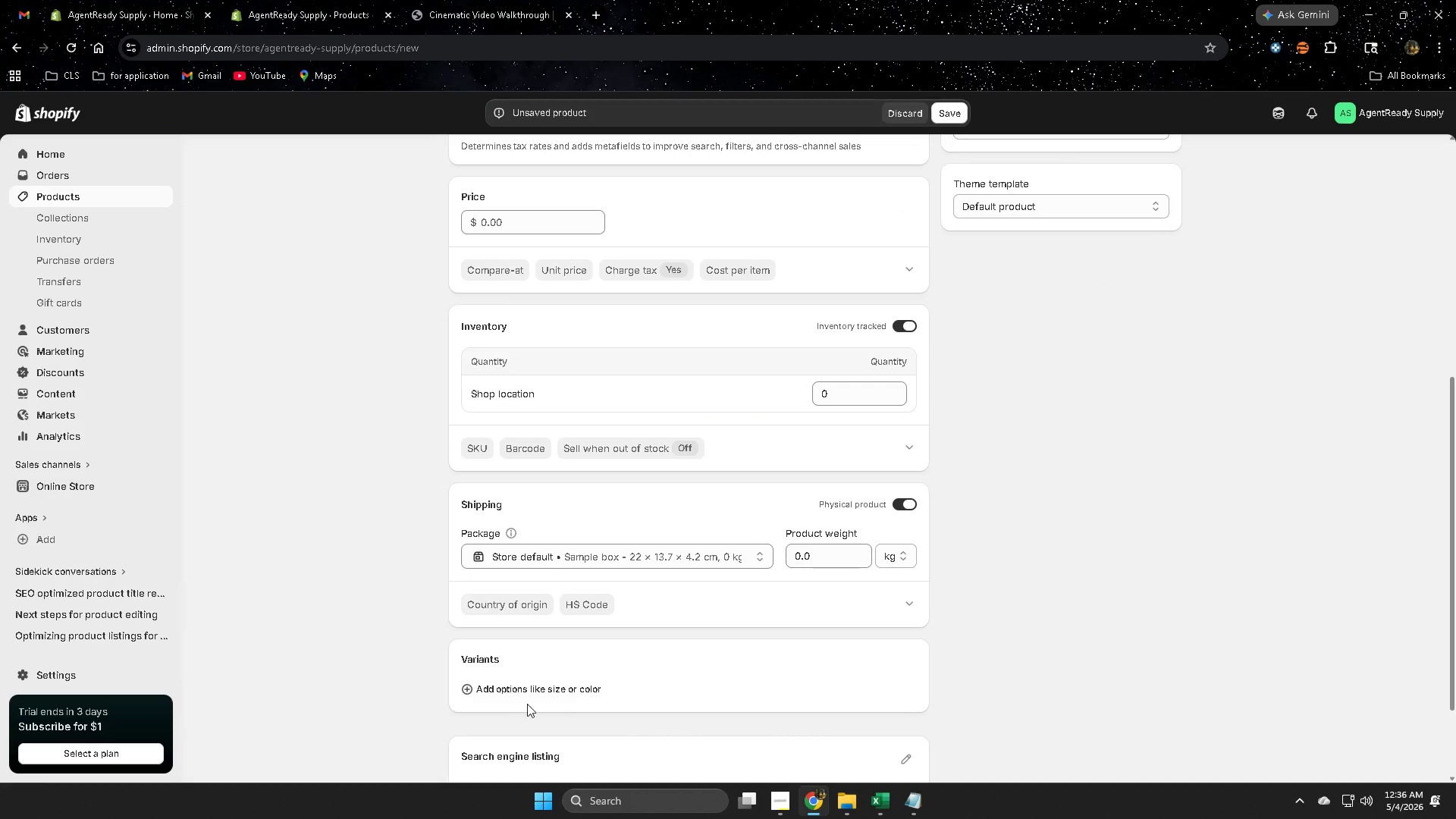 
left_click([507, 682])
 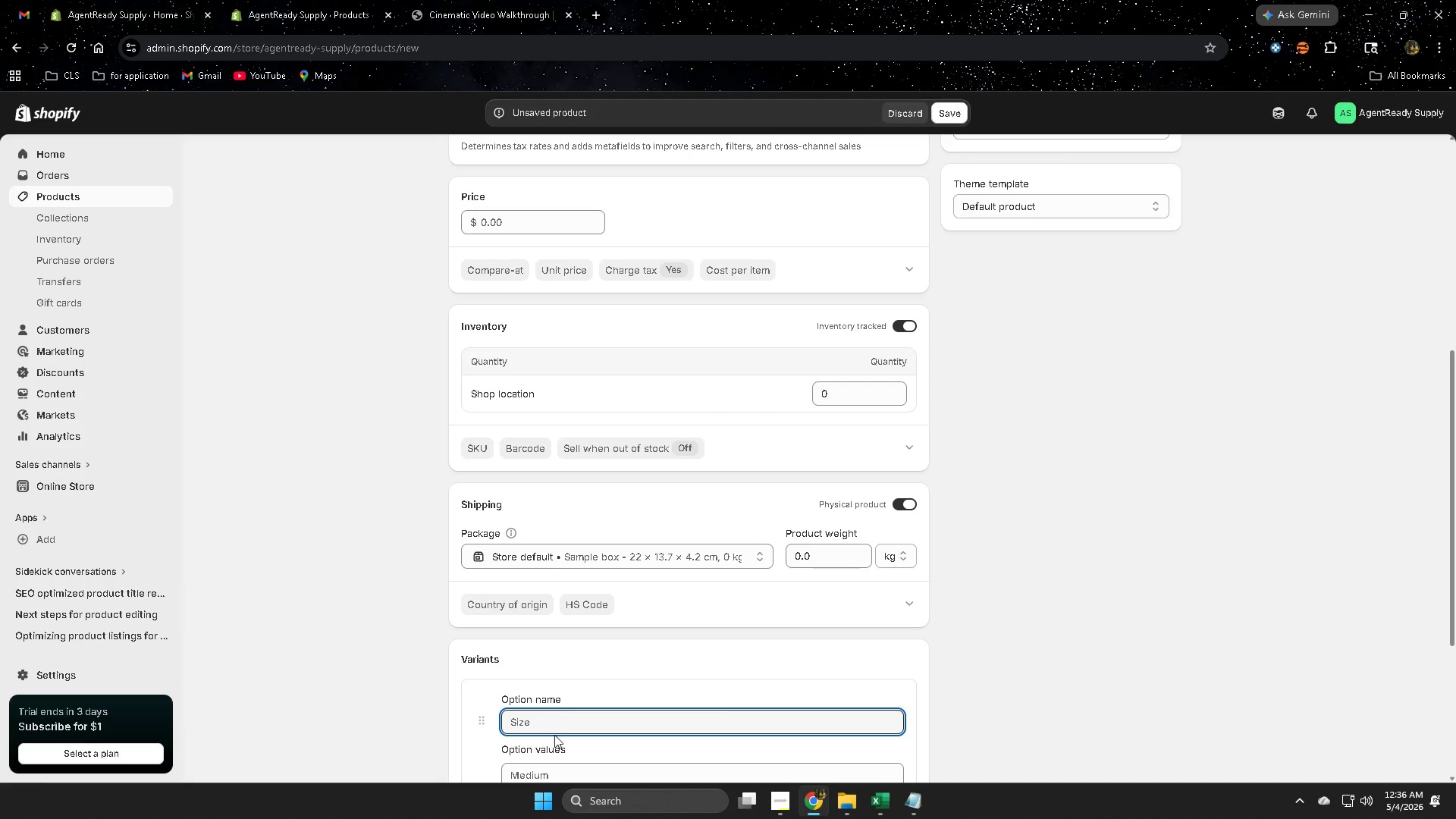 
left_click([562, 721])
 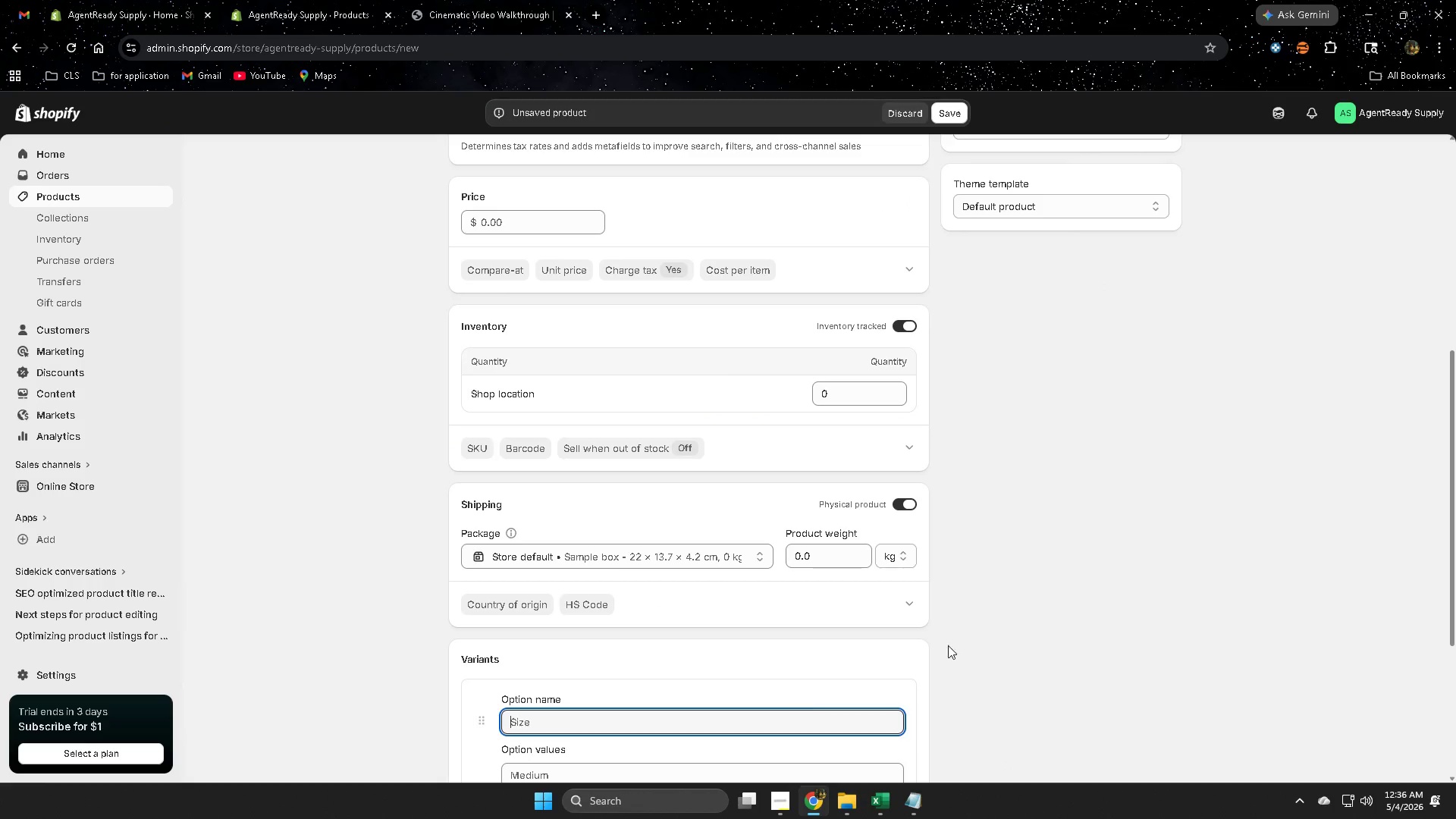 
scroll: coordinate [999, 607], scroll_direction: down, amount: 3.0
 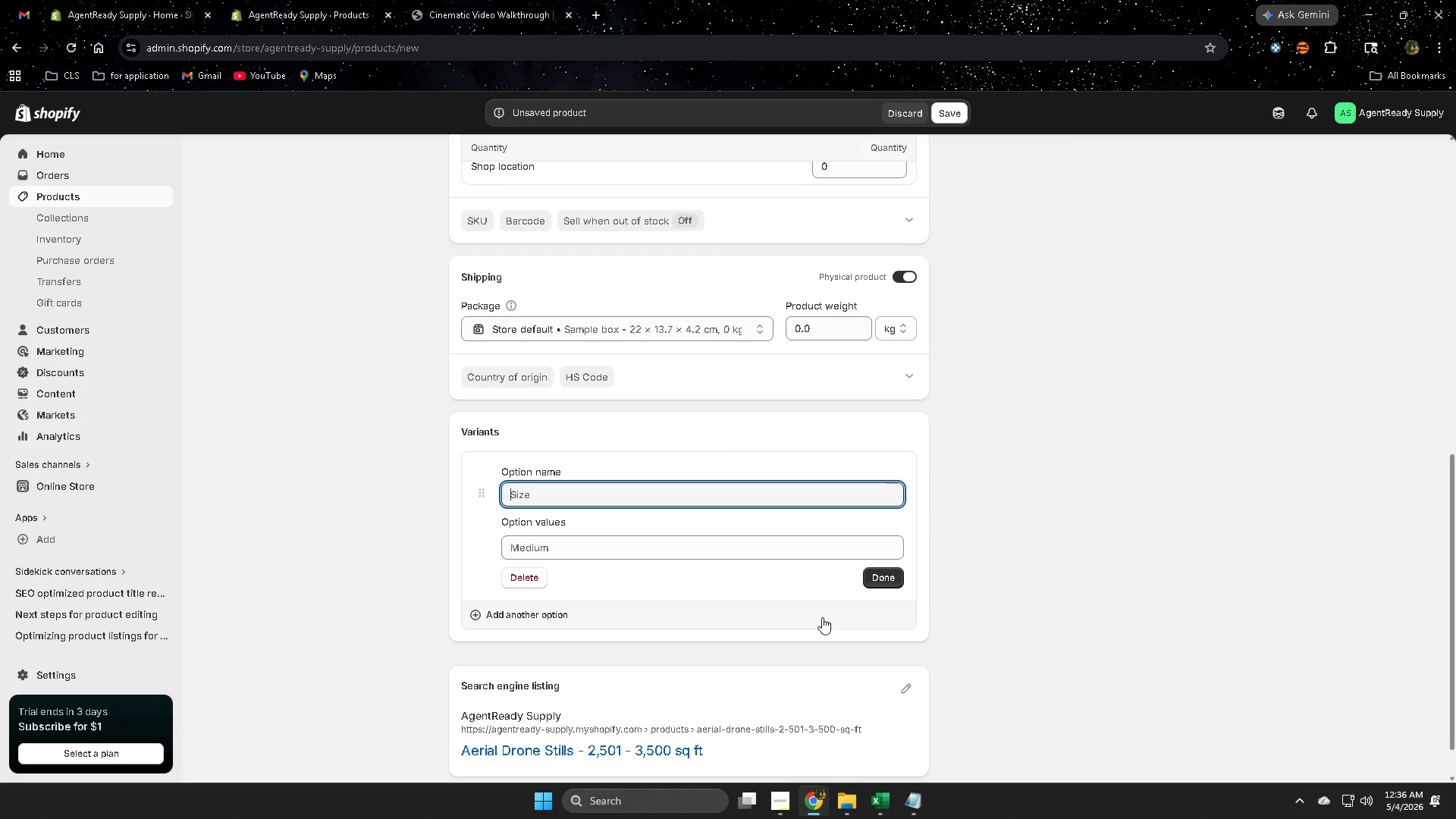 
type(Property Size)
 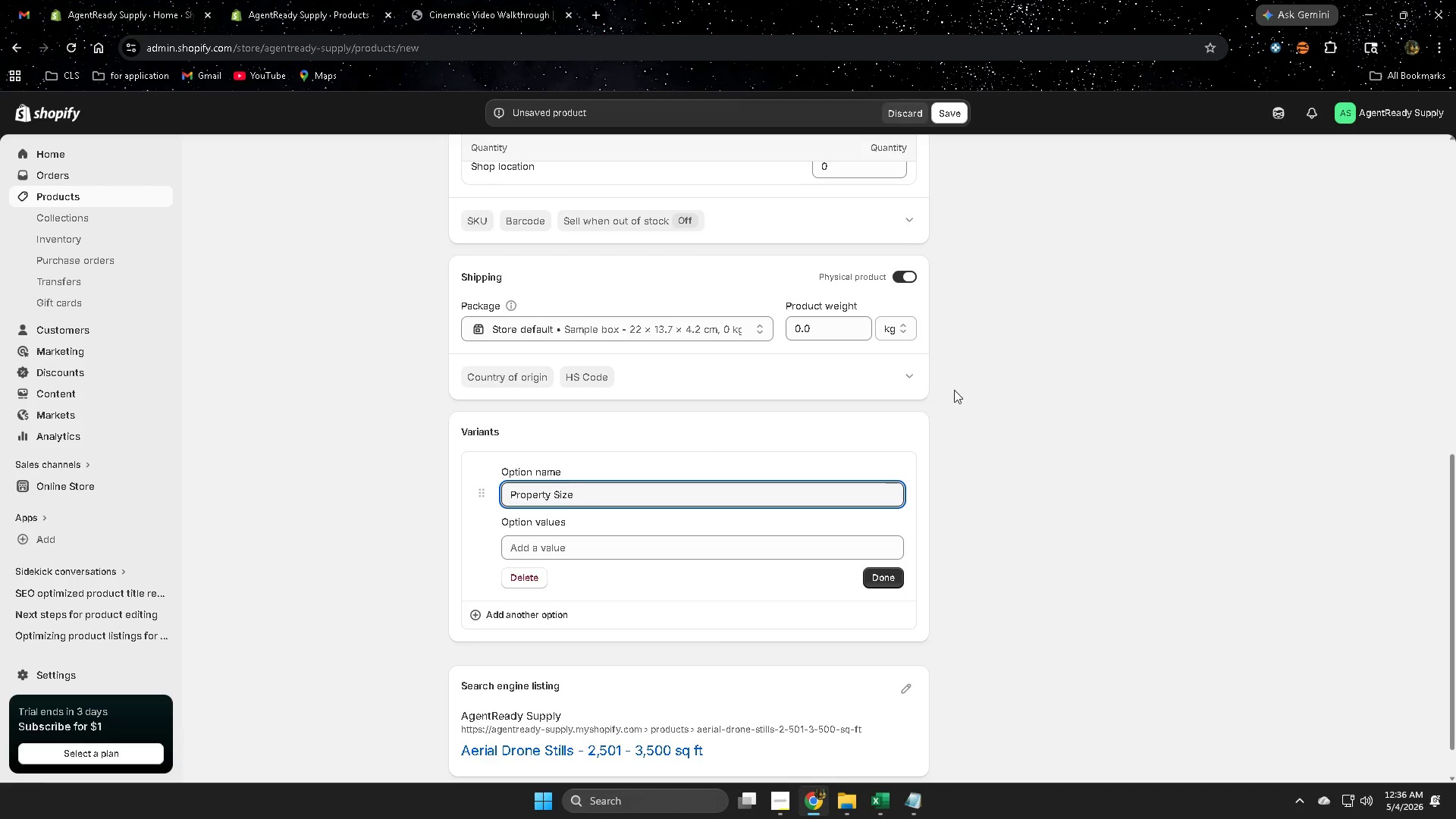 
left_click([585, 542])
 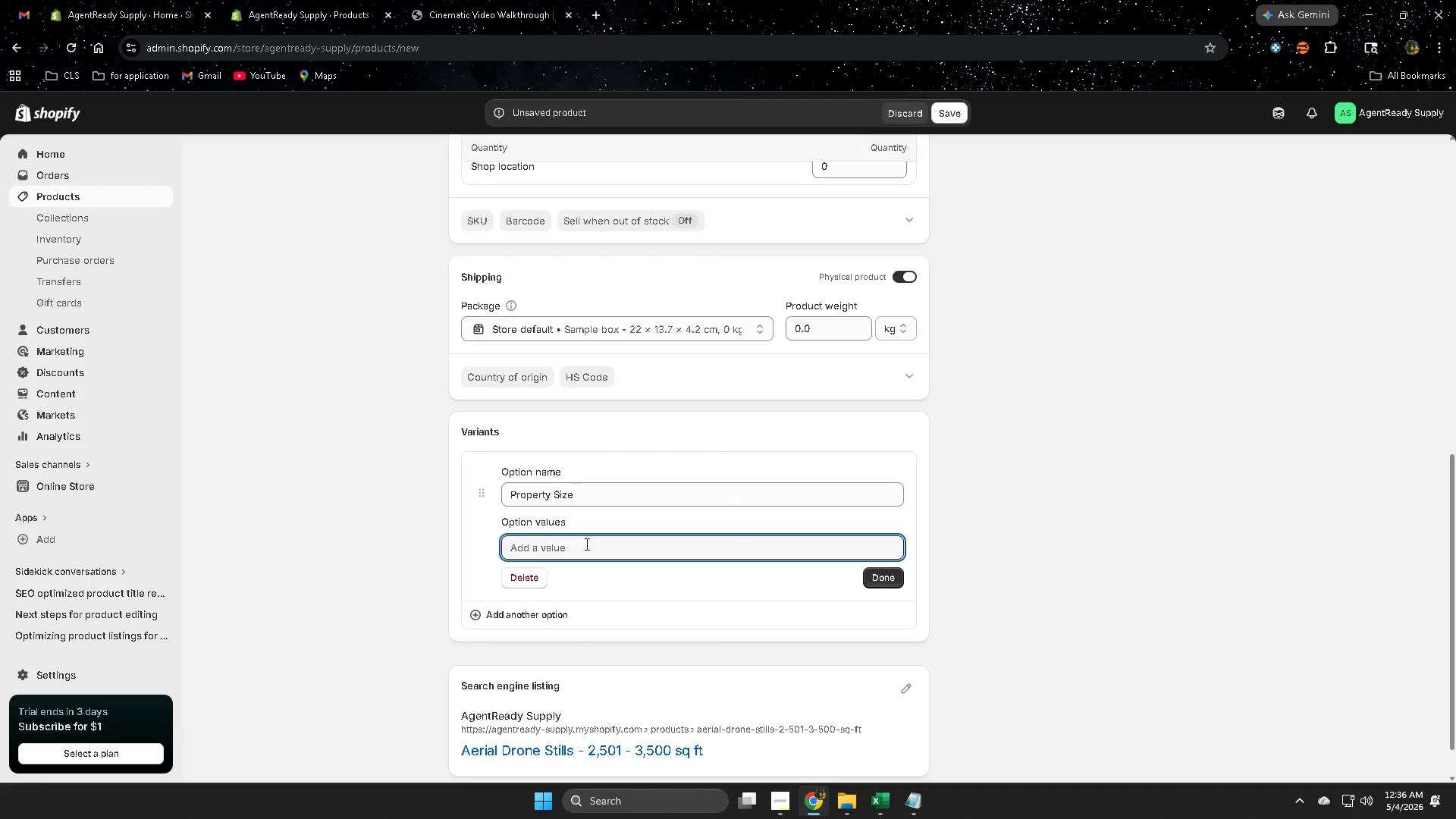 
type(2501 sq ft)
 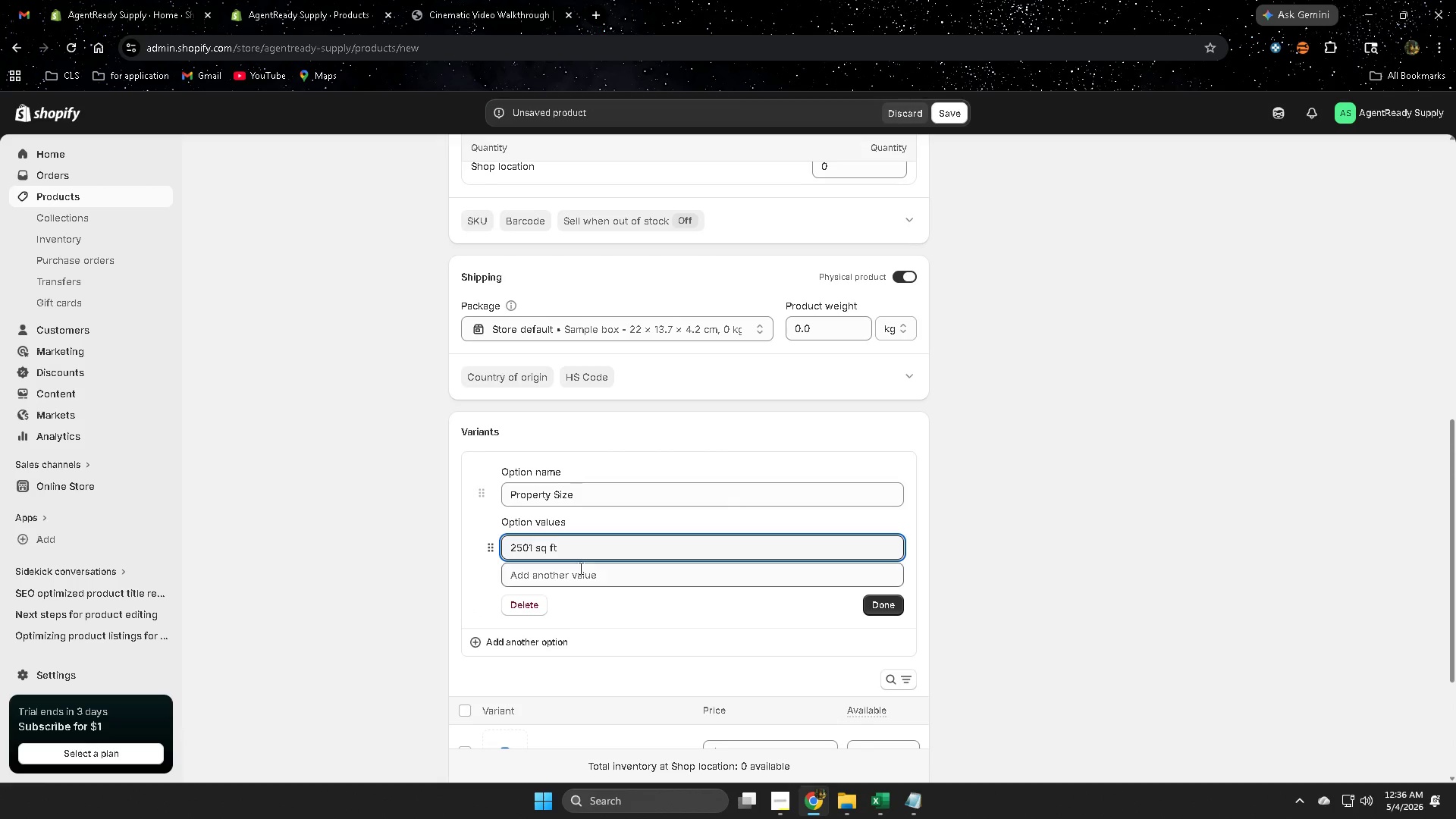 
left_click([579, 574])
 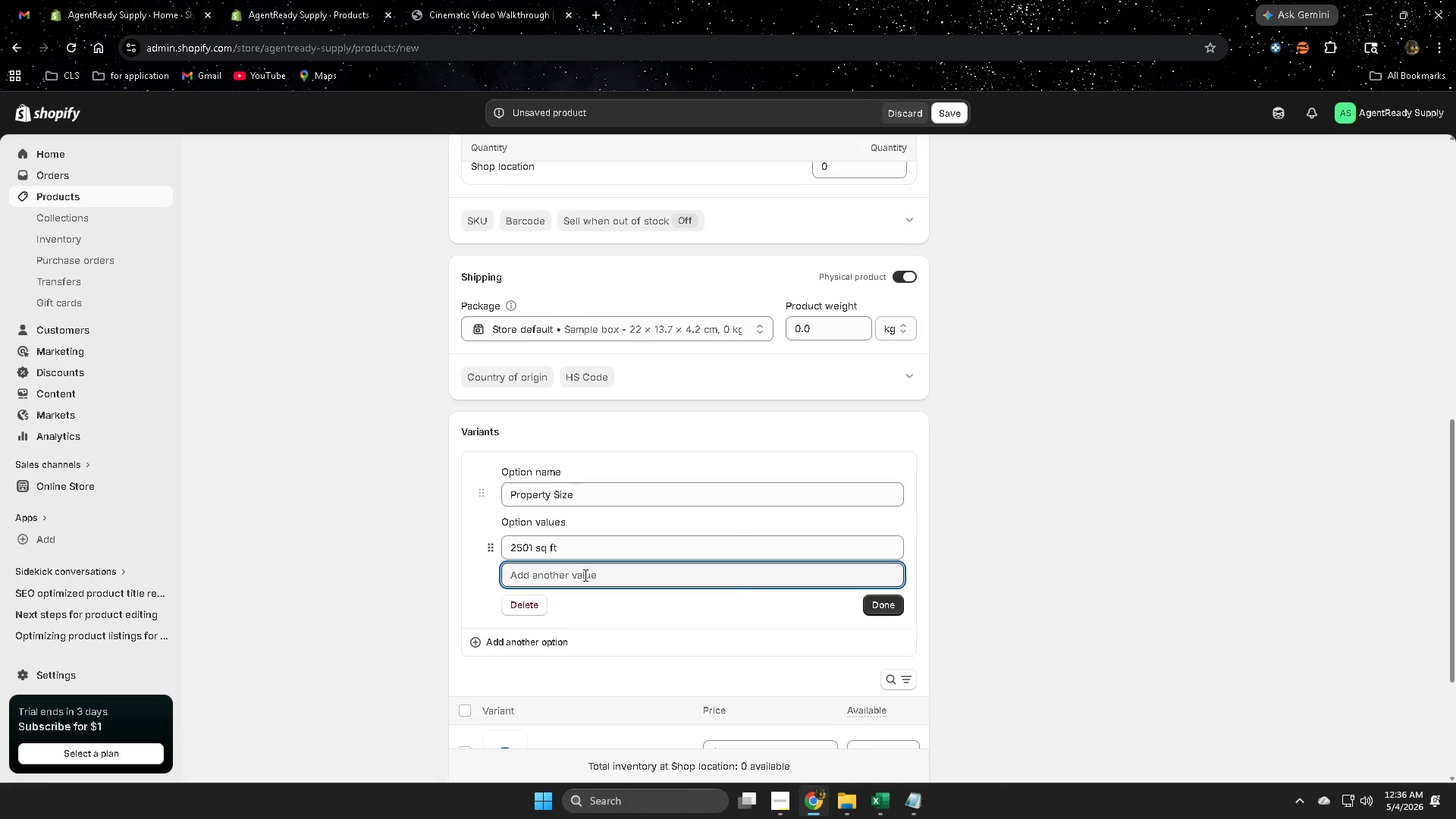 
type(3500 sq ft)
 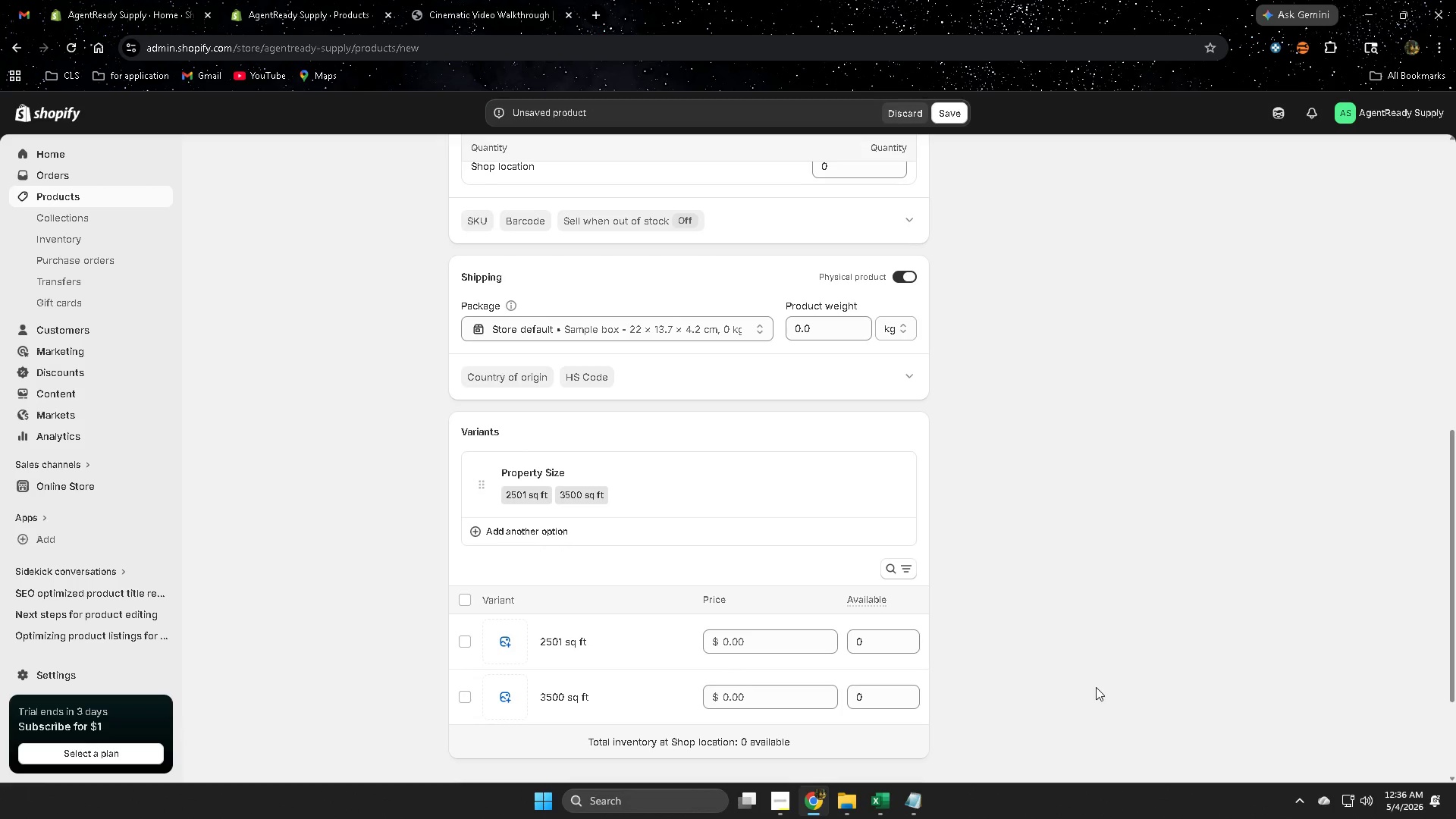 
left_click([876, 805])
 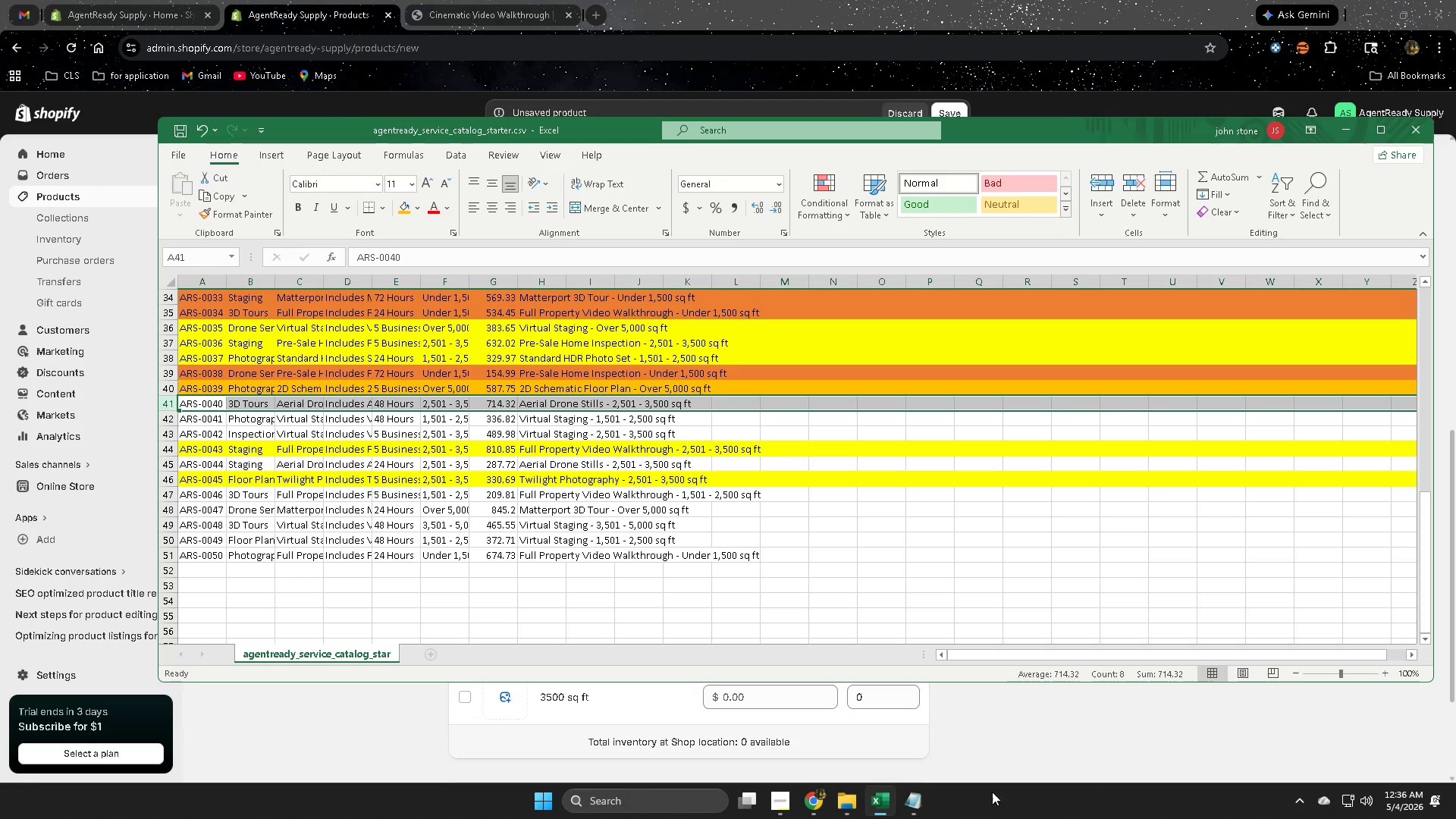 
wait(5.39)
 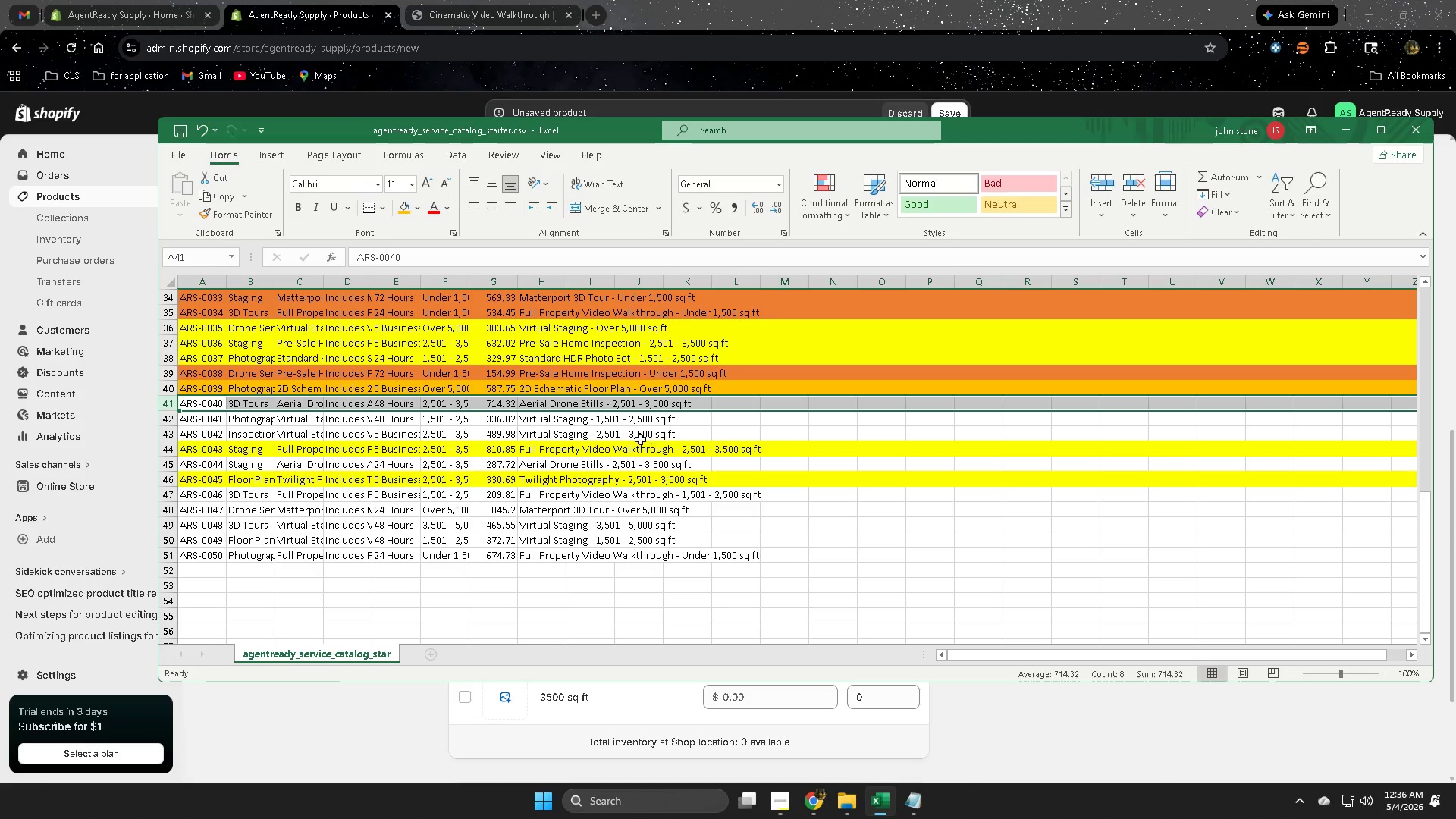 
left_click([1022, 763])
 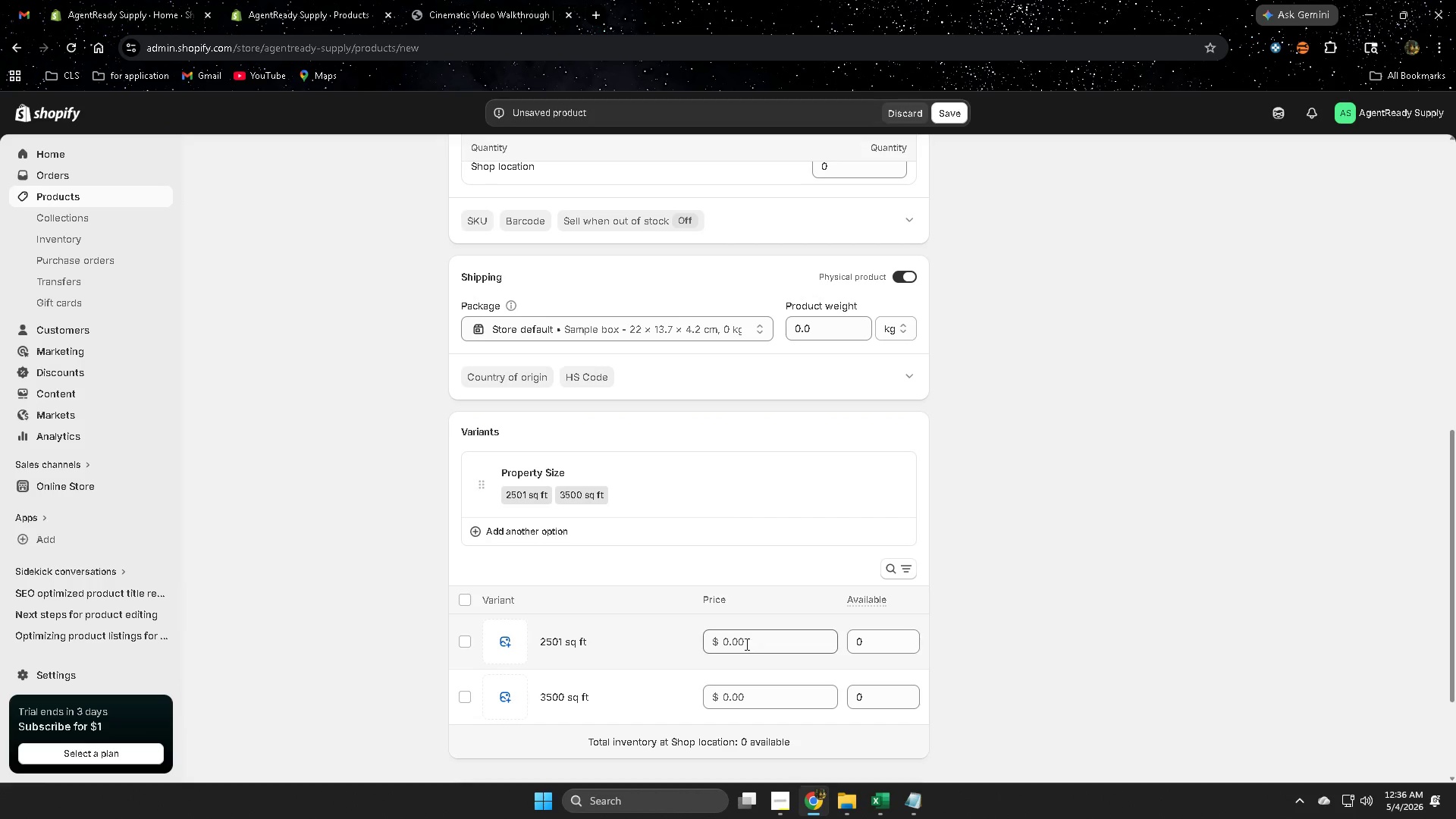 
left_click([745, 644])
 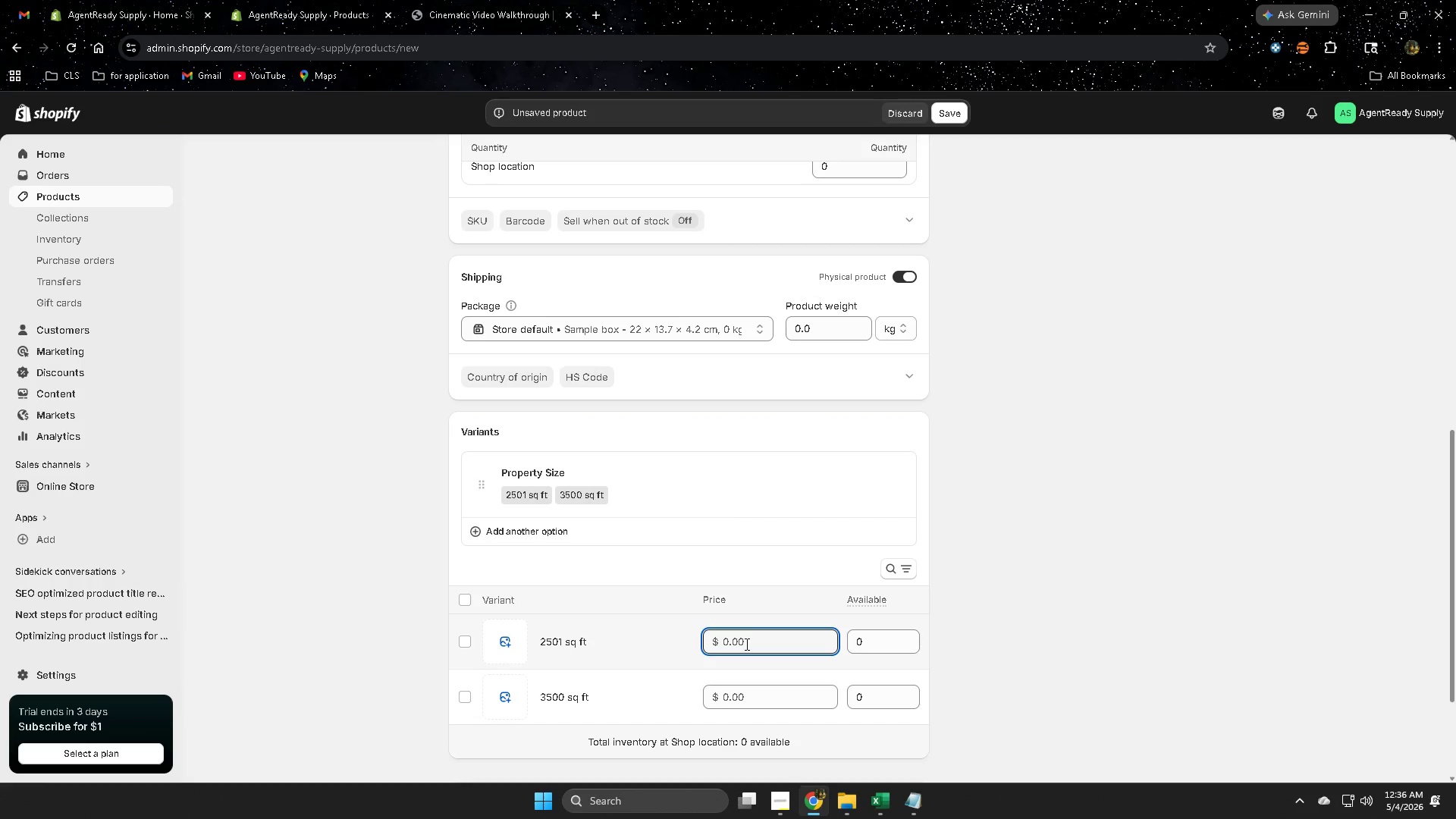 
key(Numpad7)
 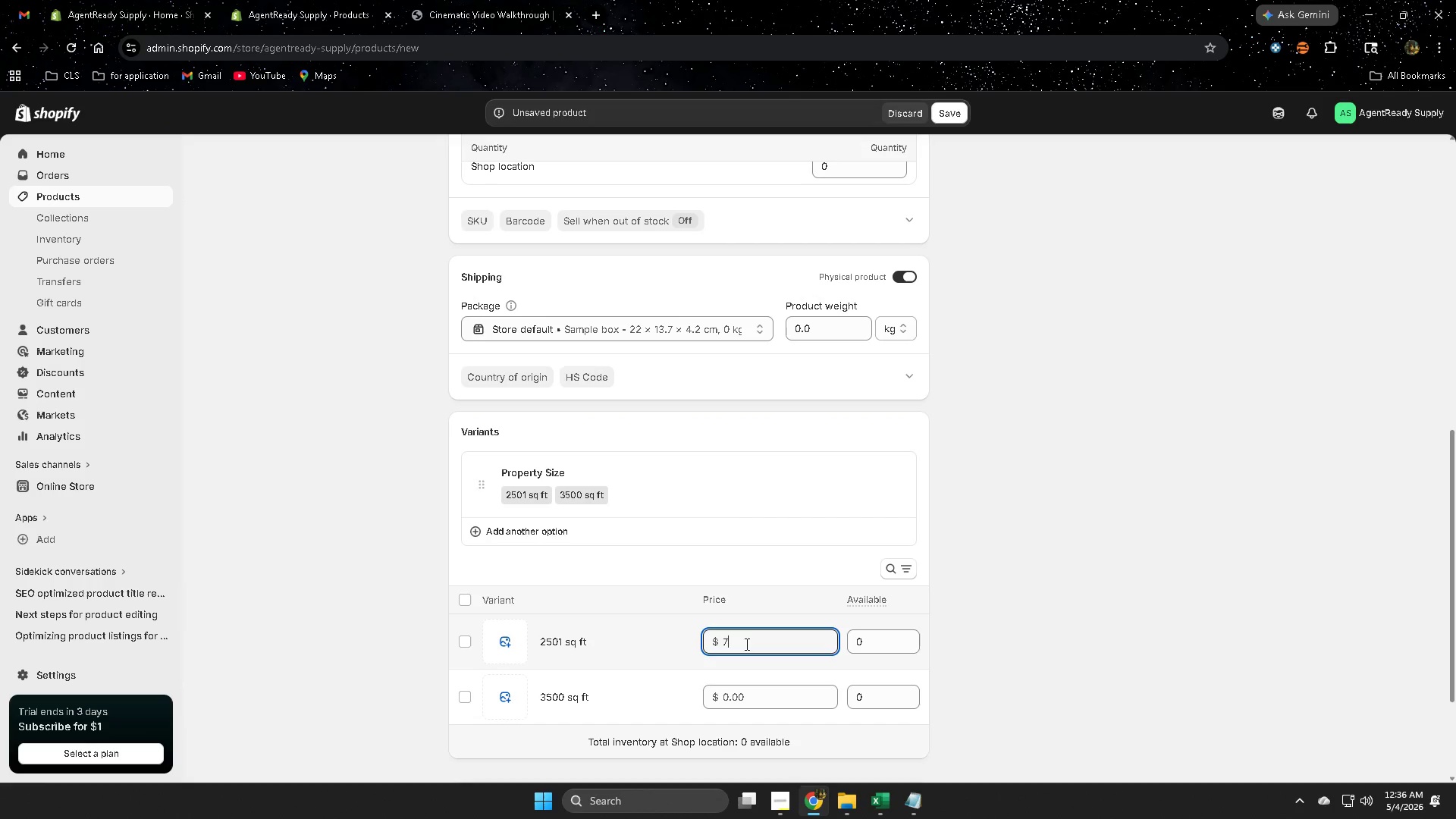 
key(Numpad1)
 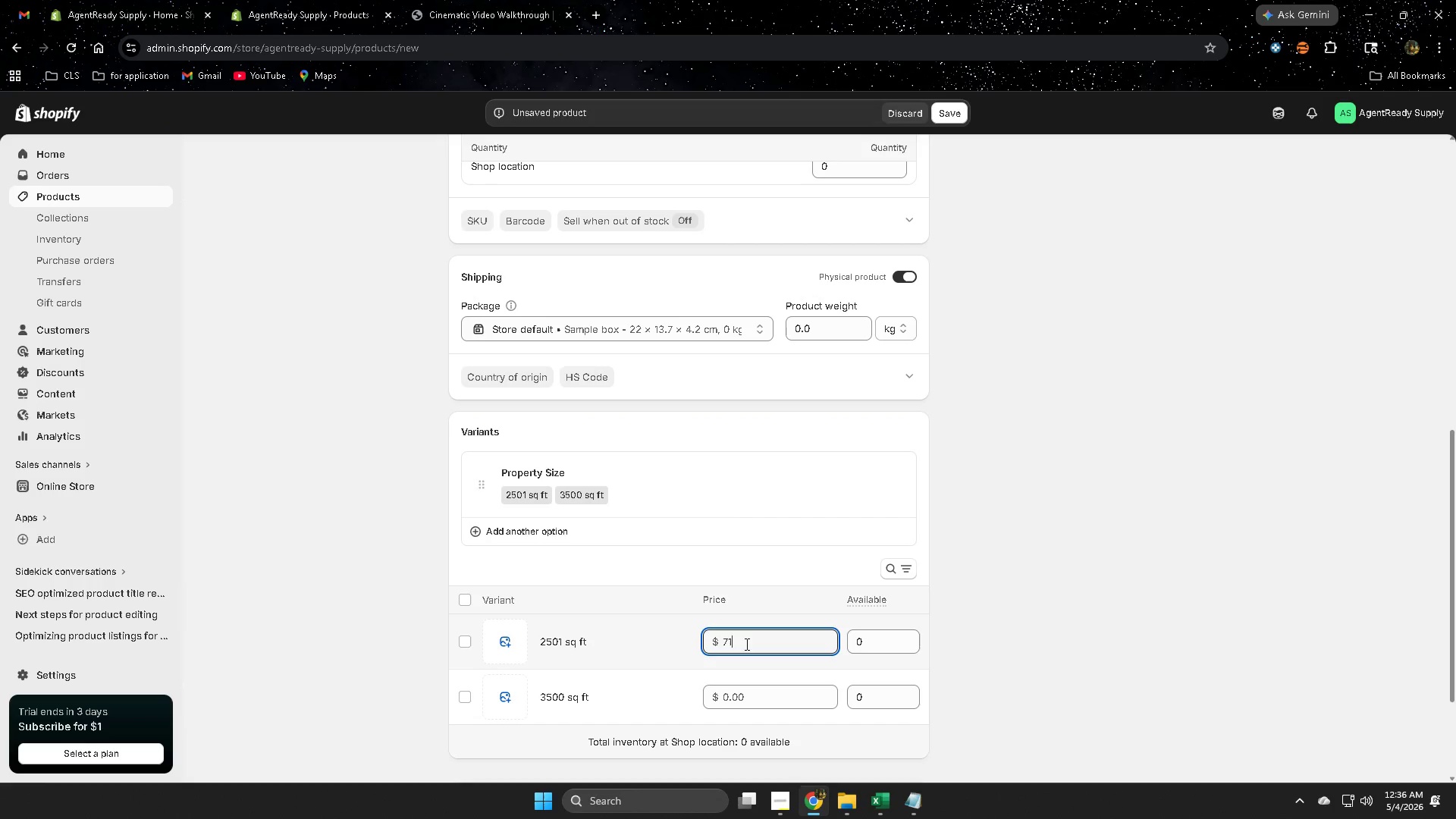 
key(Numpad4)
 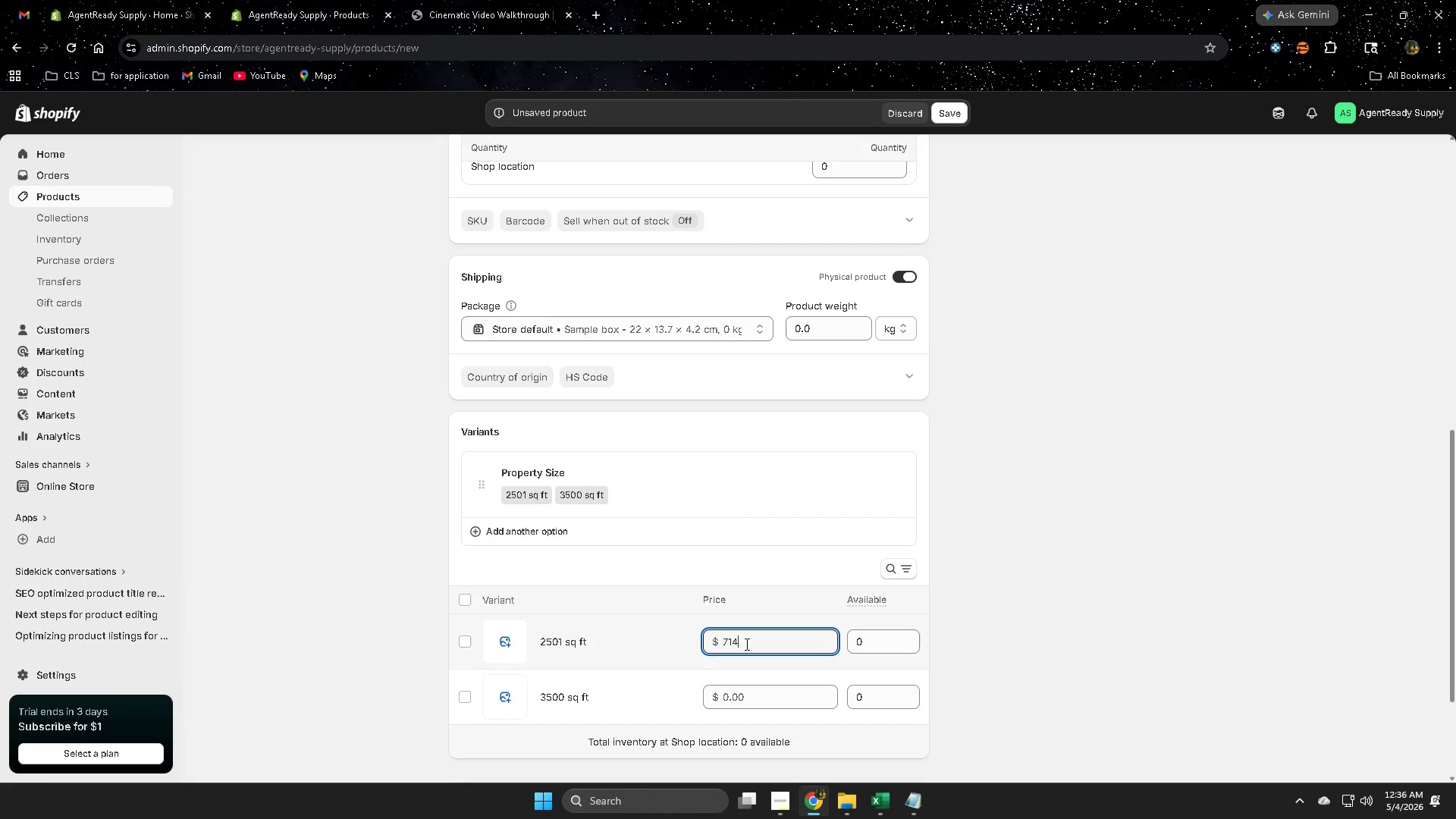 
key(NumpadDecimal)
 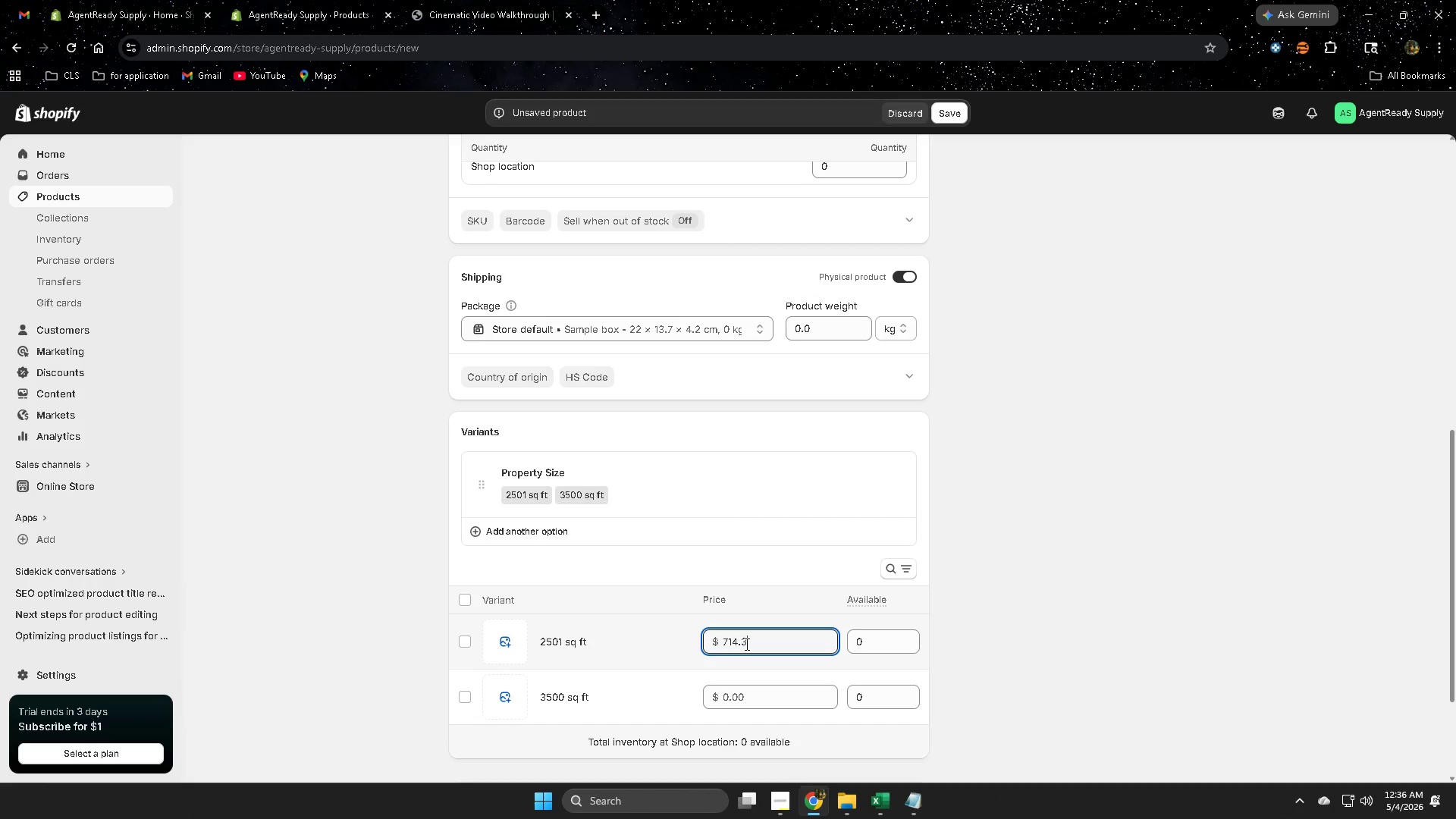 
key(Numpad3)
 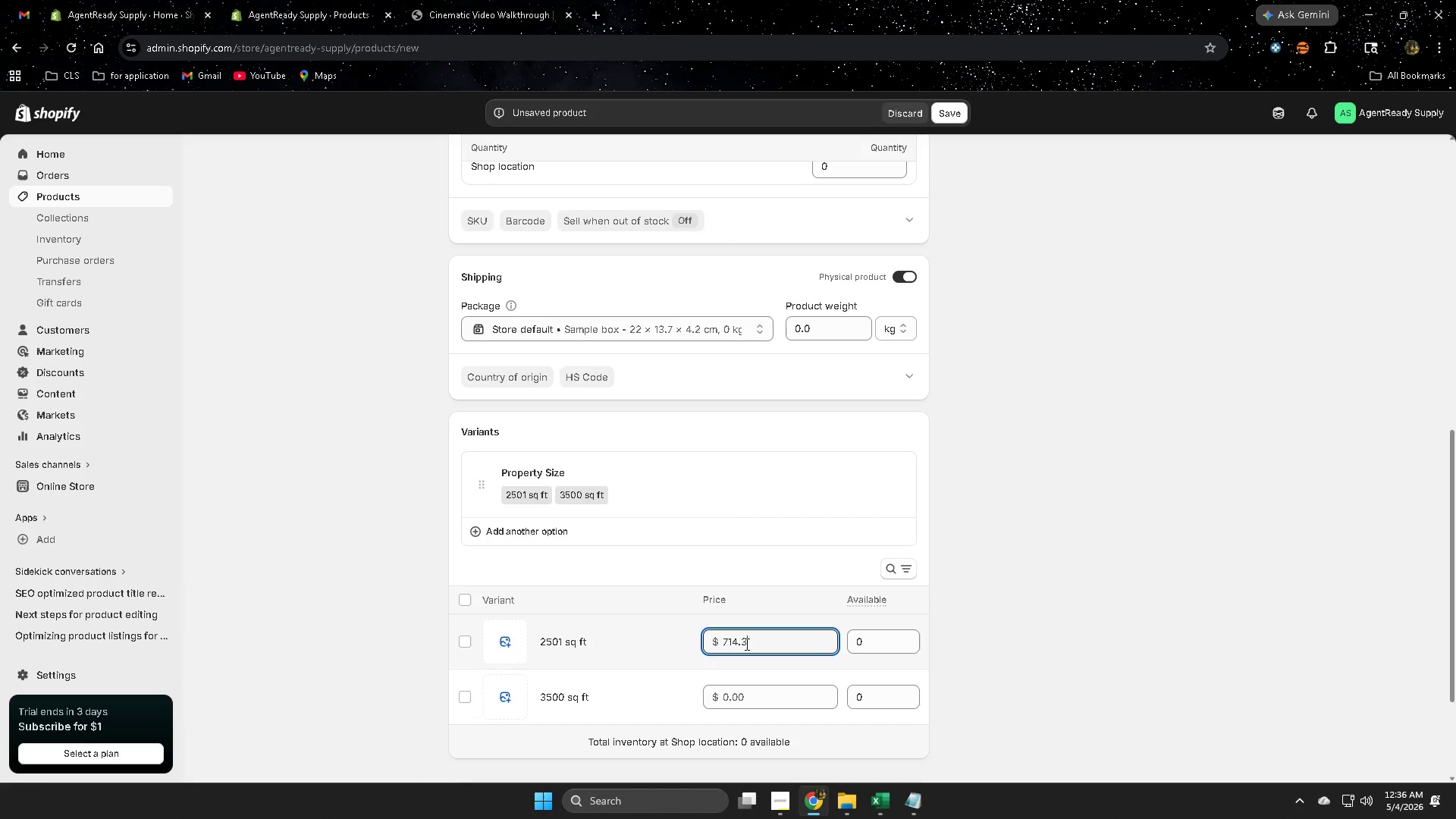 
key(Numpad2)
 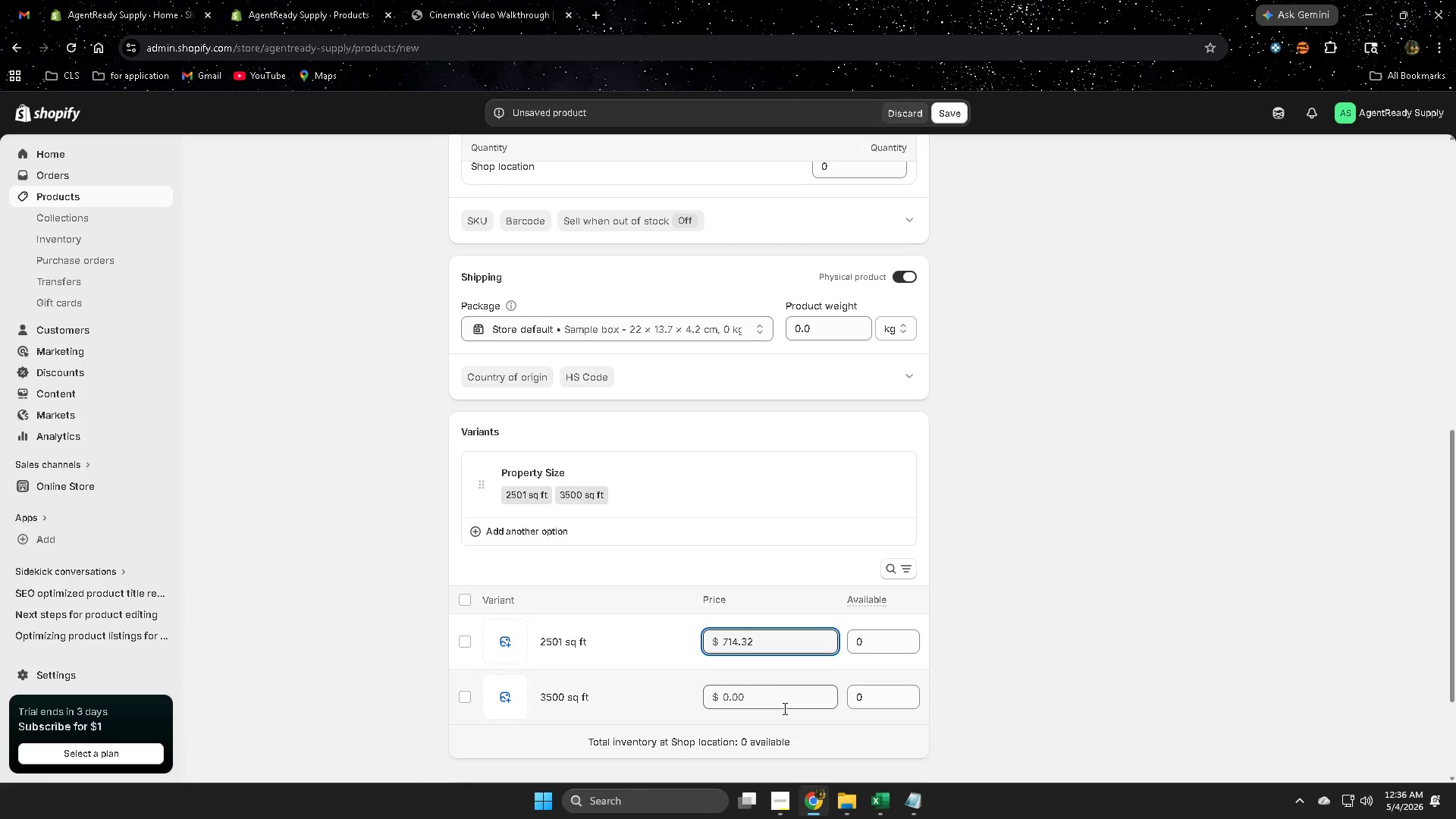 
left_click([783, 708])
 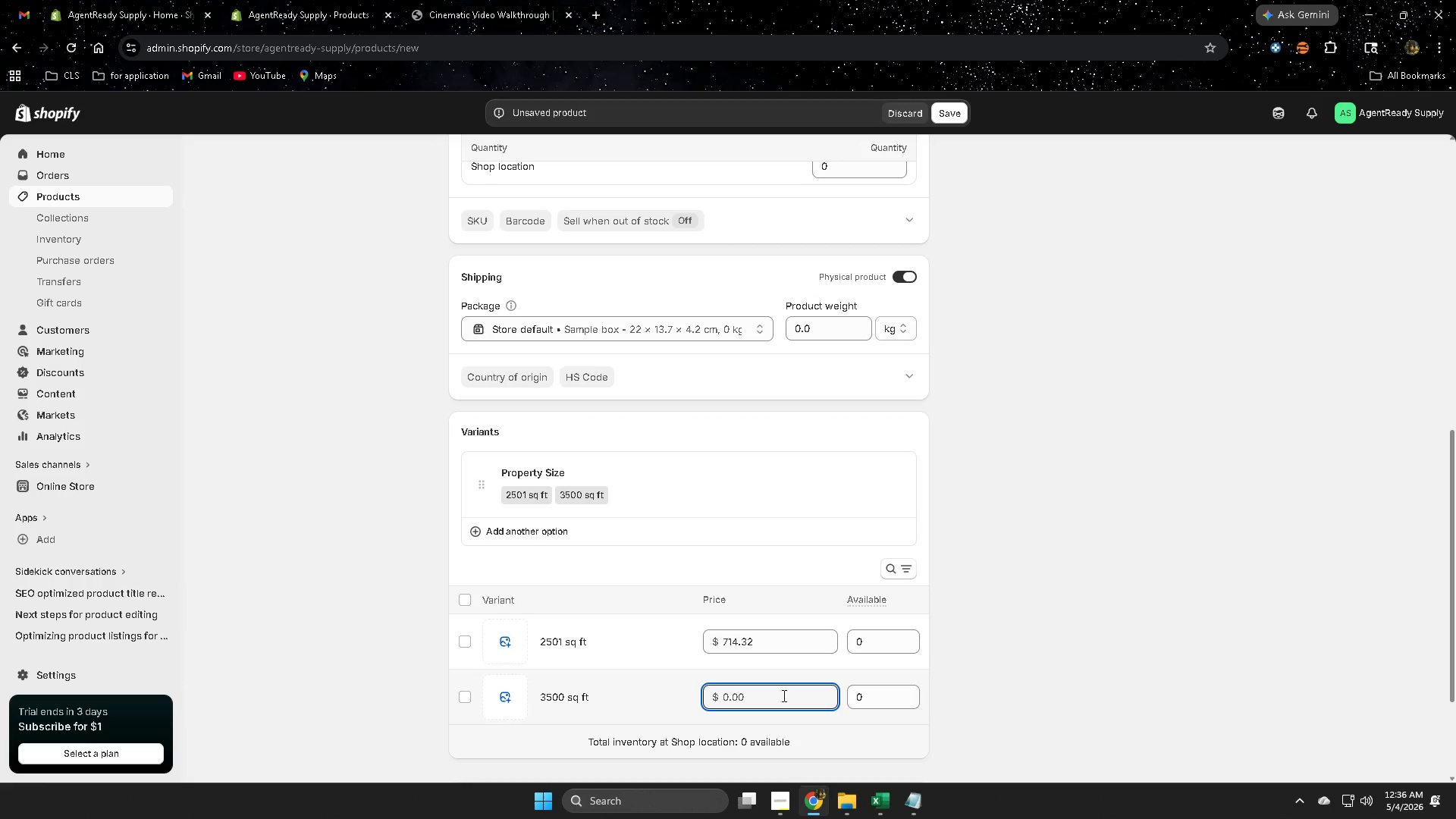 
key(Numpad7)
 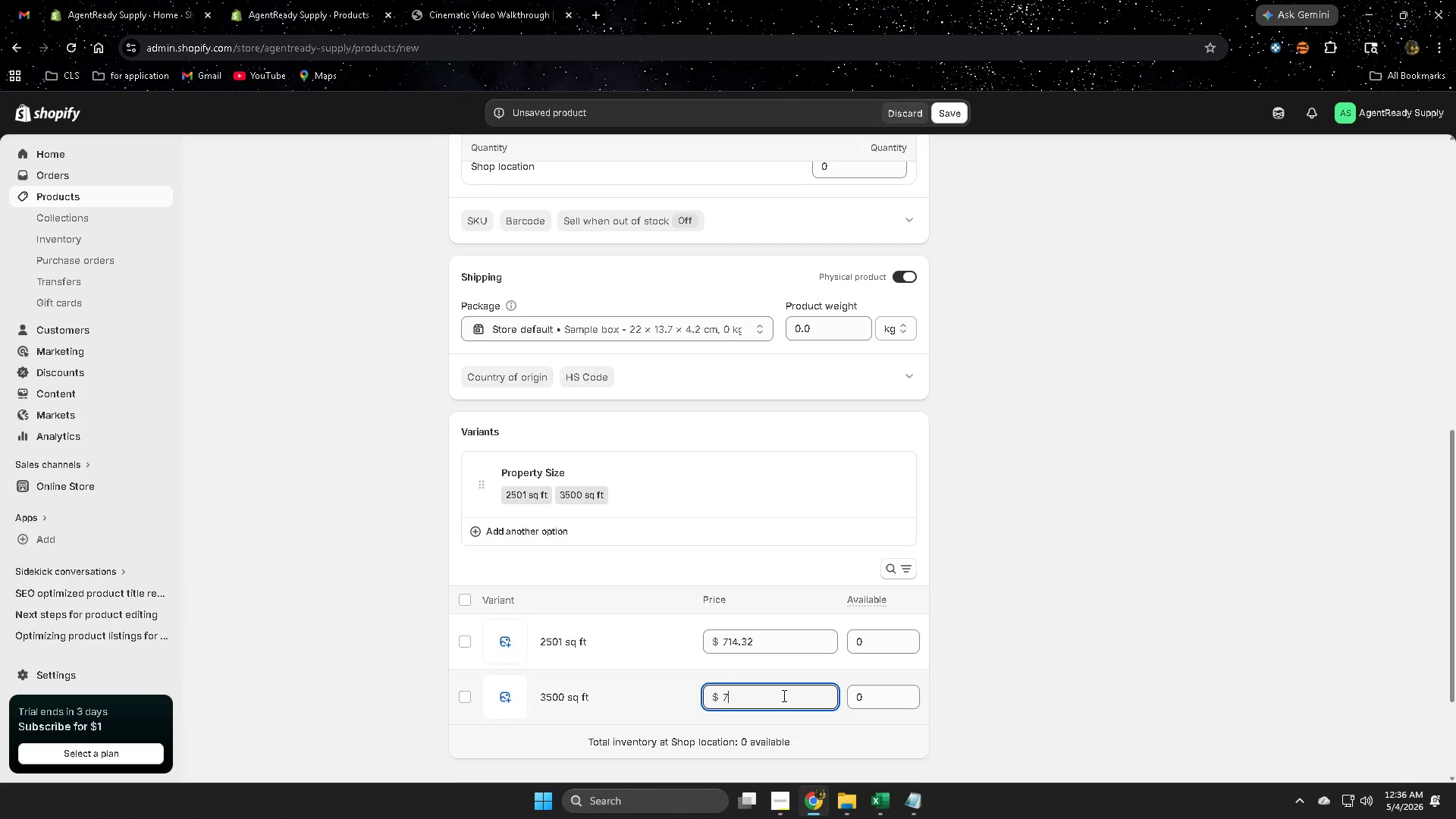 
key(Numpad9)
 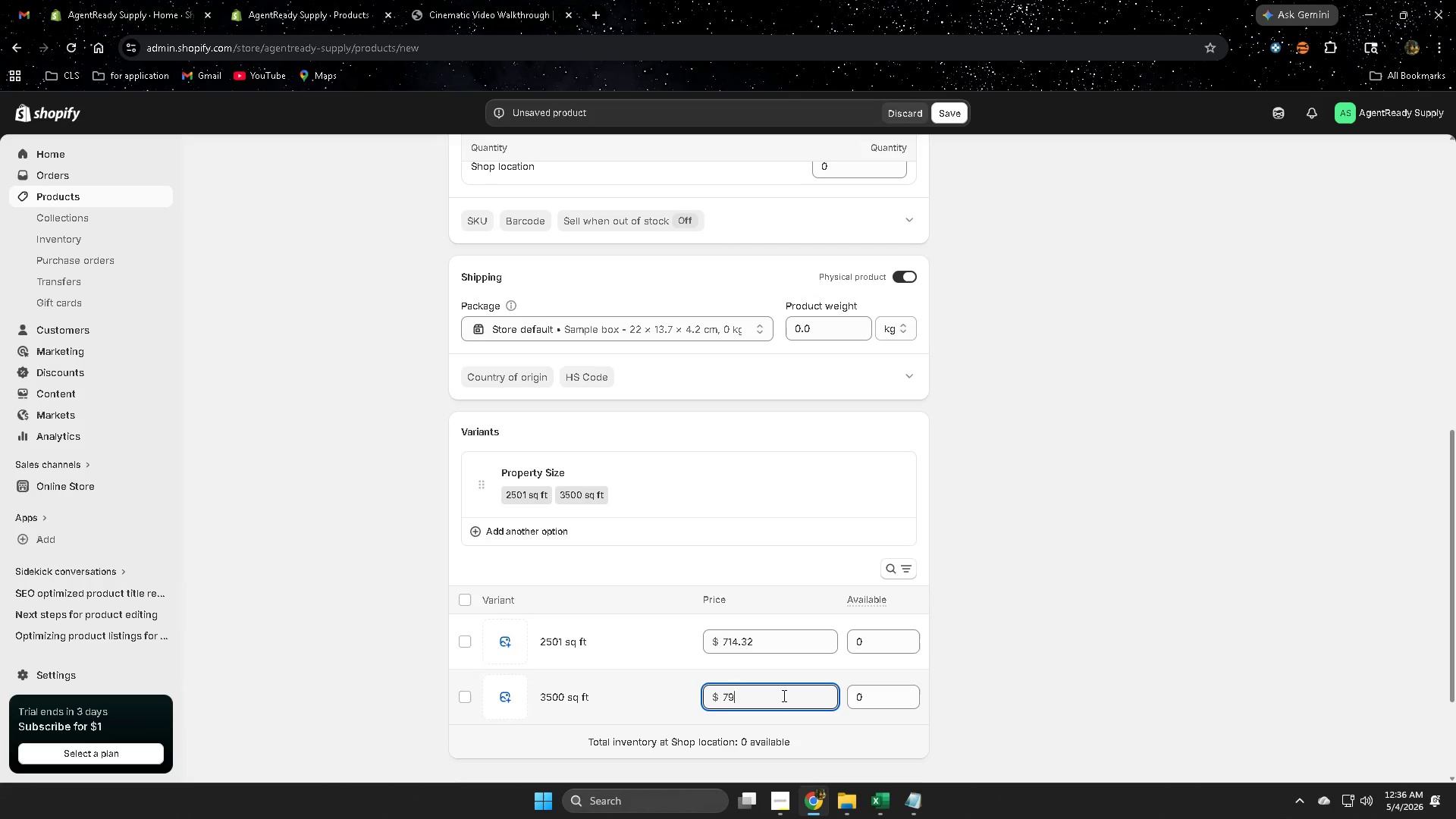 
key(Numpad9)
 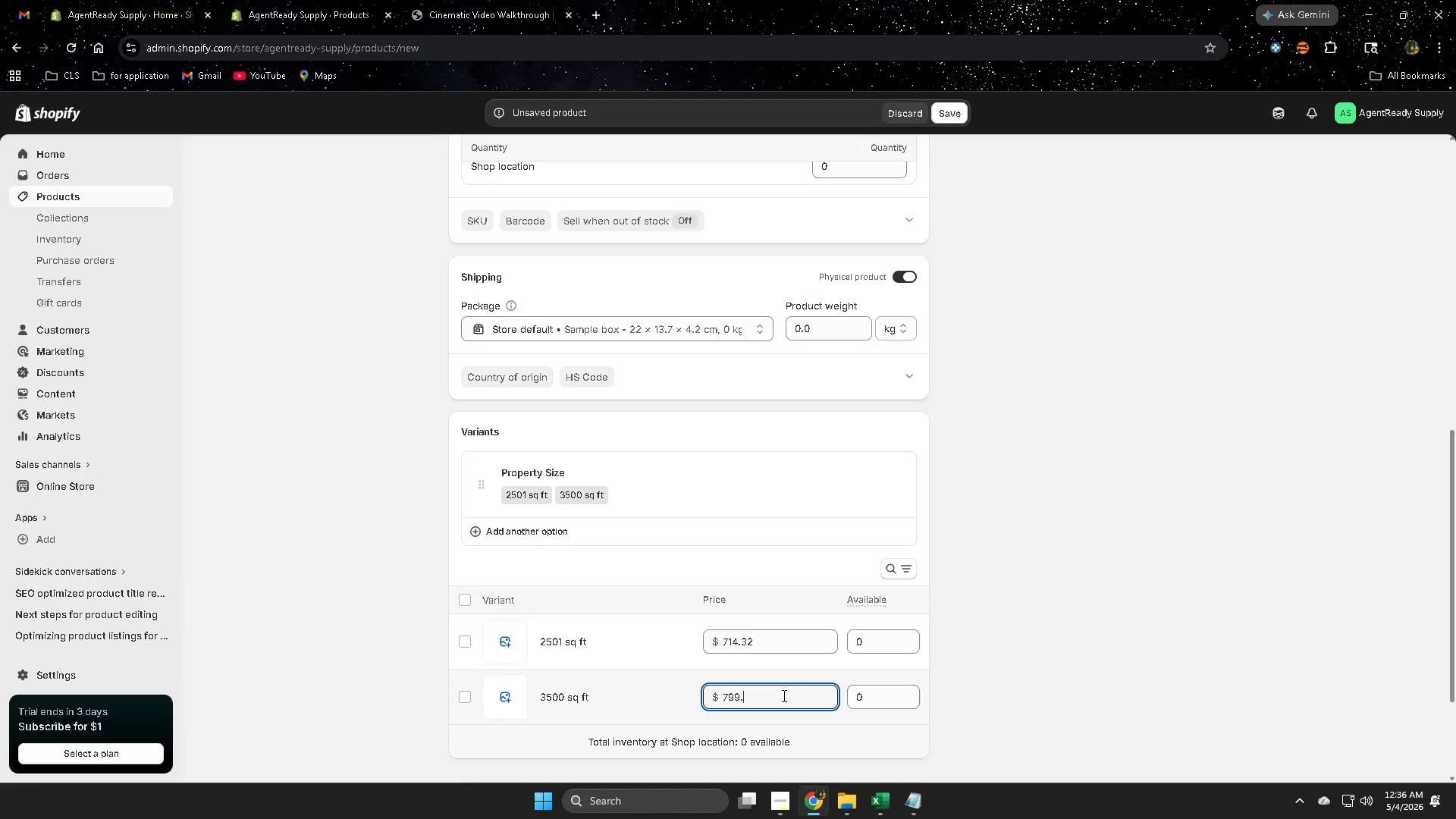 
key(NumpadDecimal)
 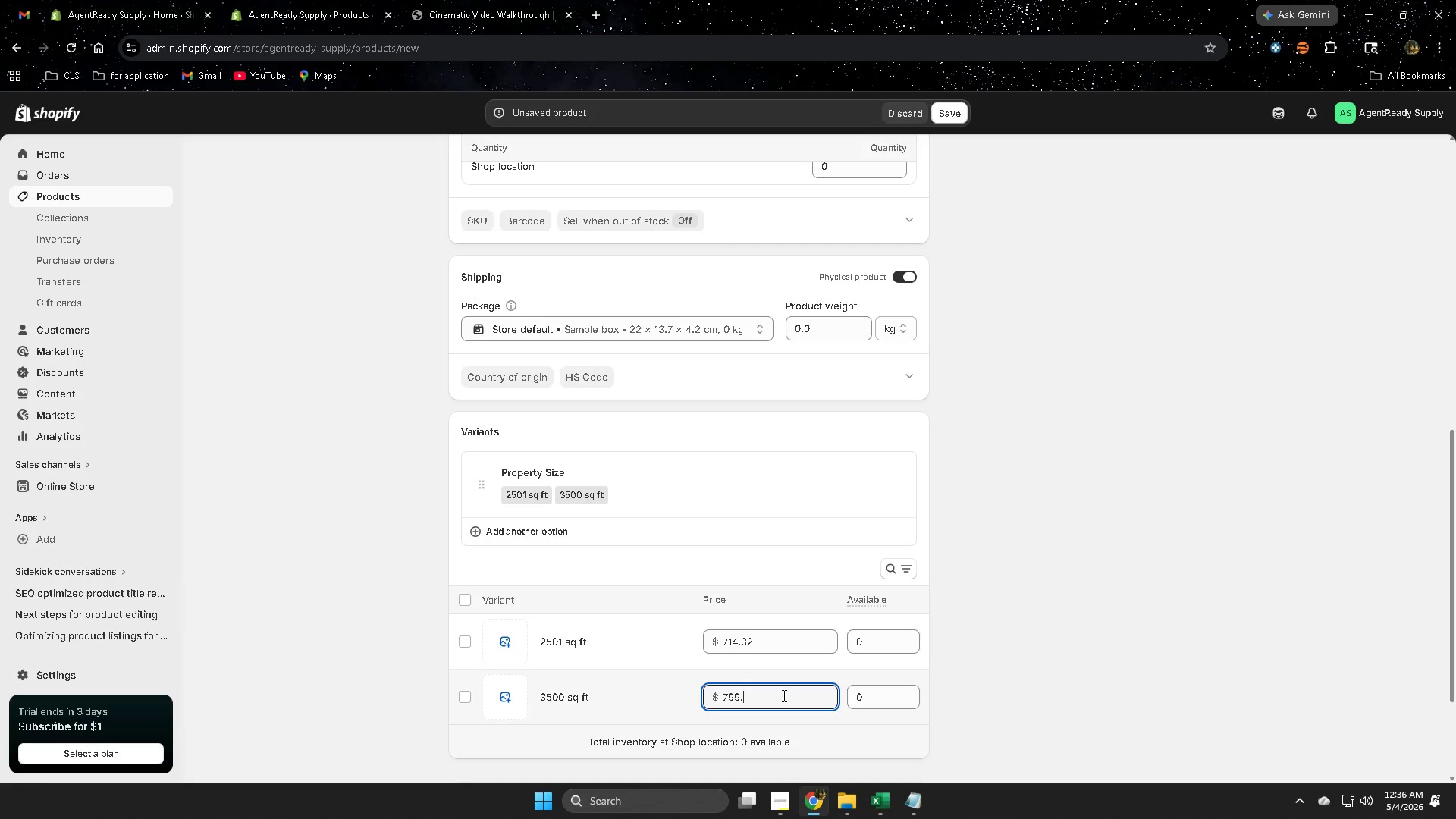 
key(Numpad9)
 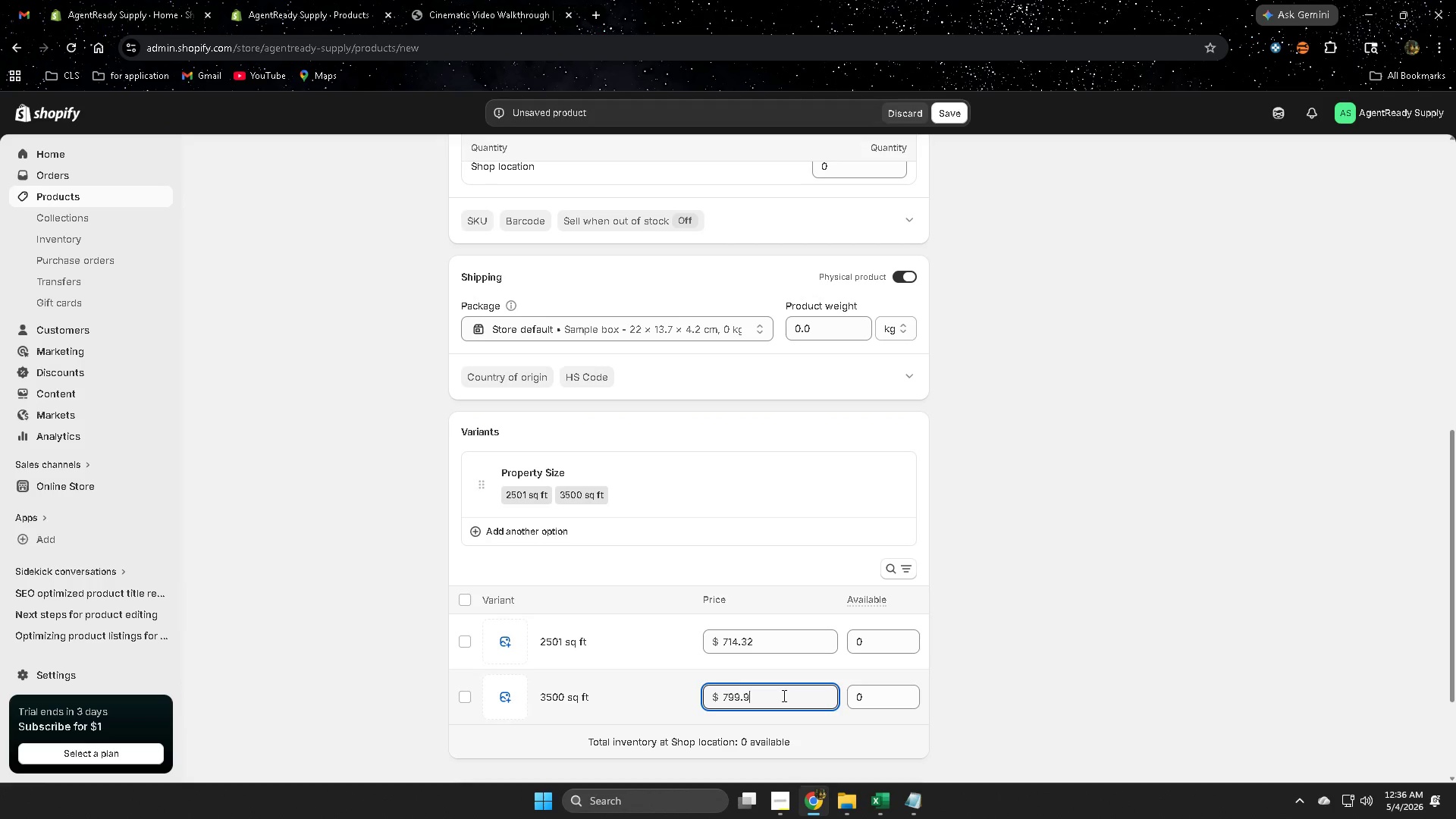 
key(Numpad9)
 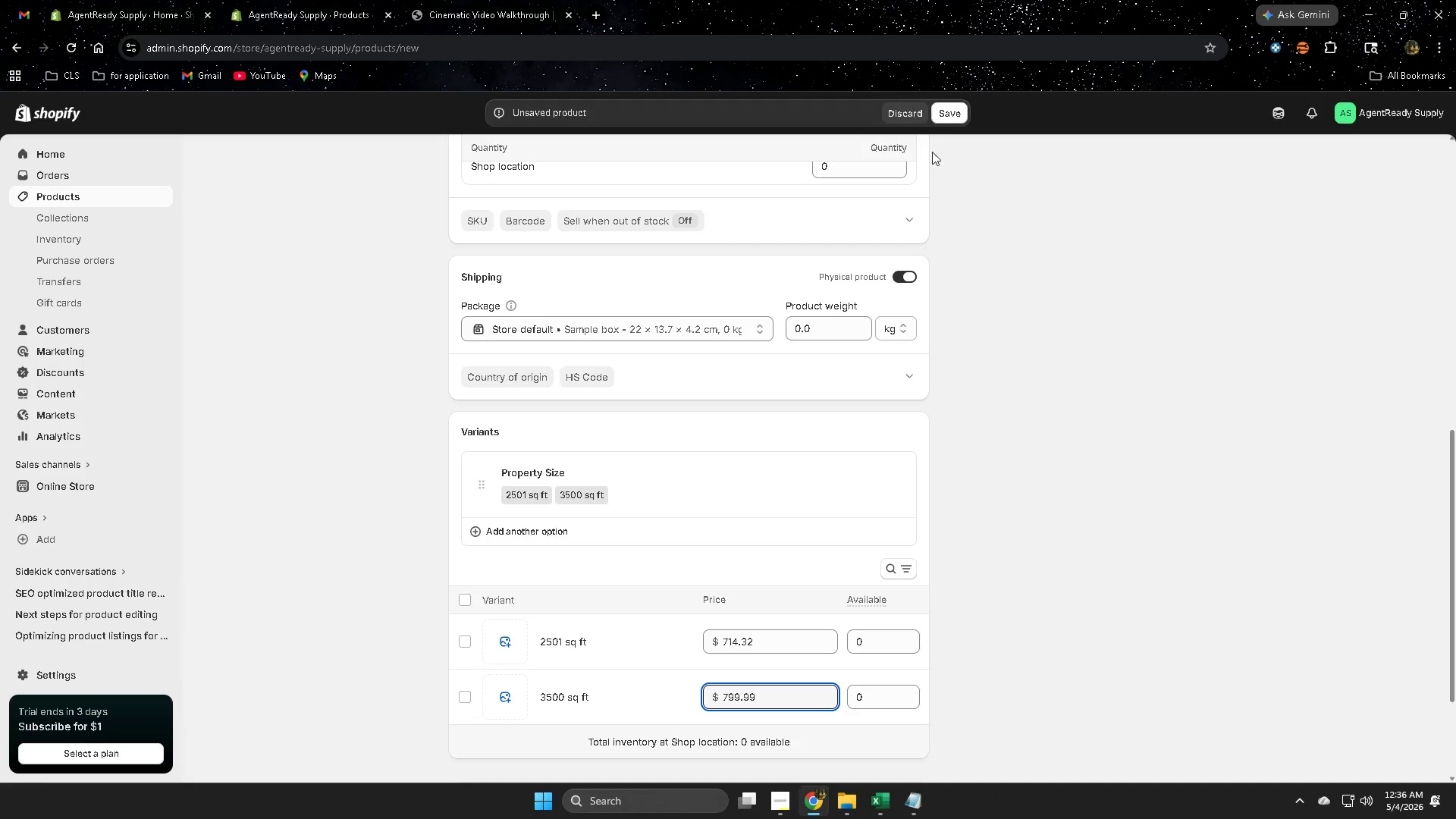 
left_click([949, 114])
 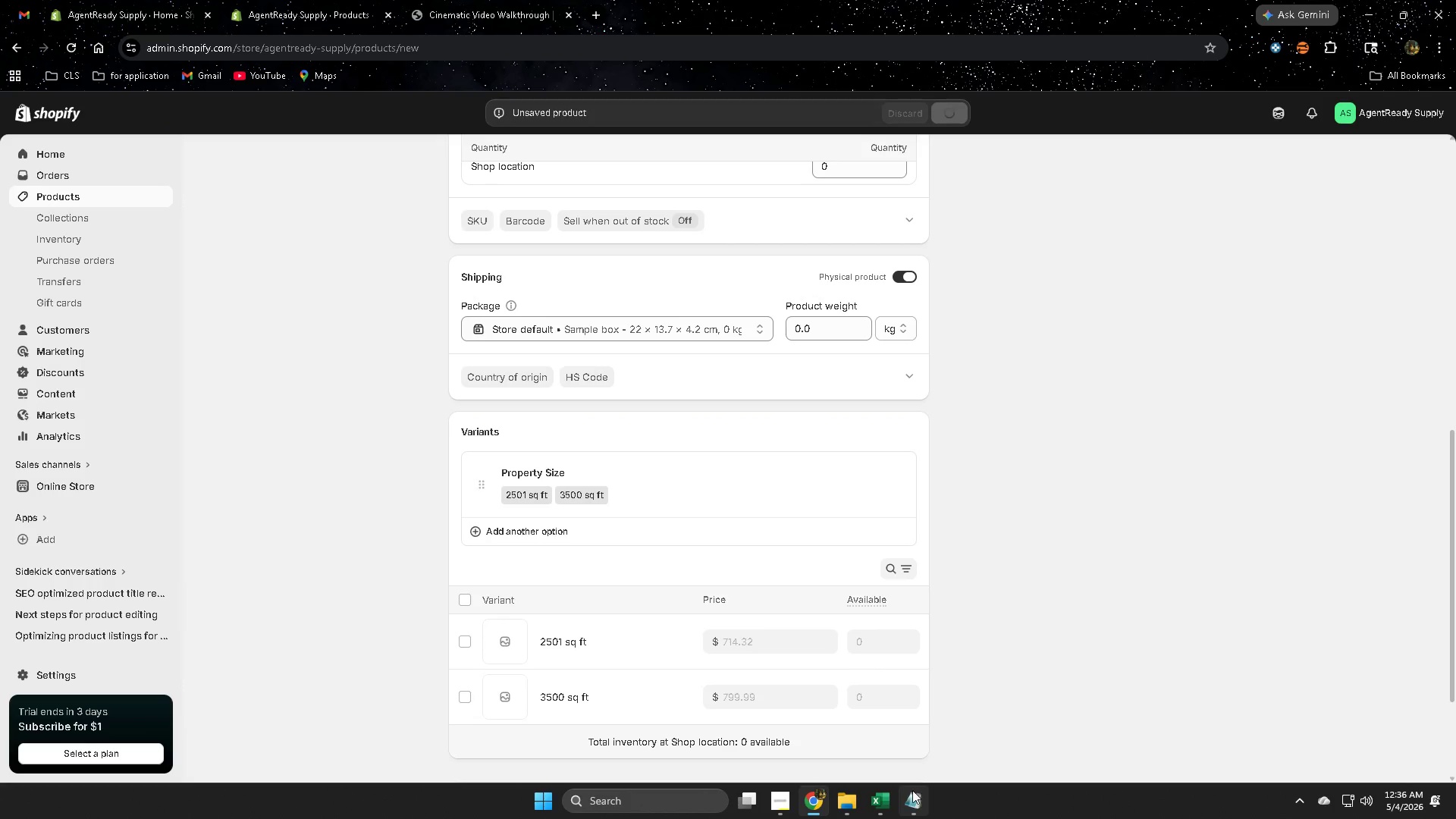 
left_click([883, 802])
 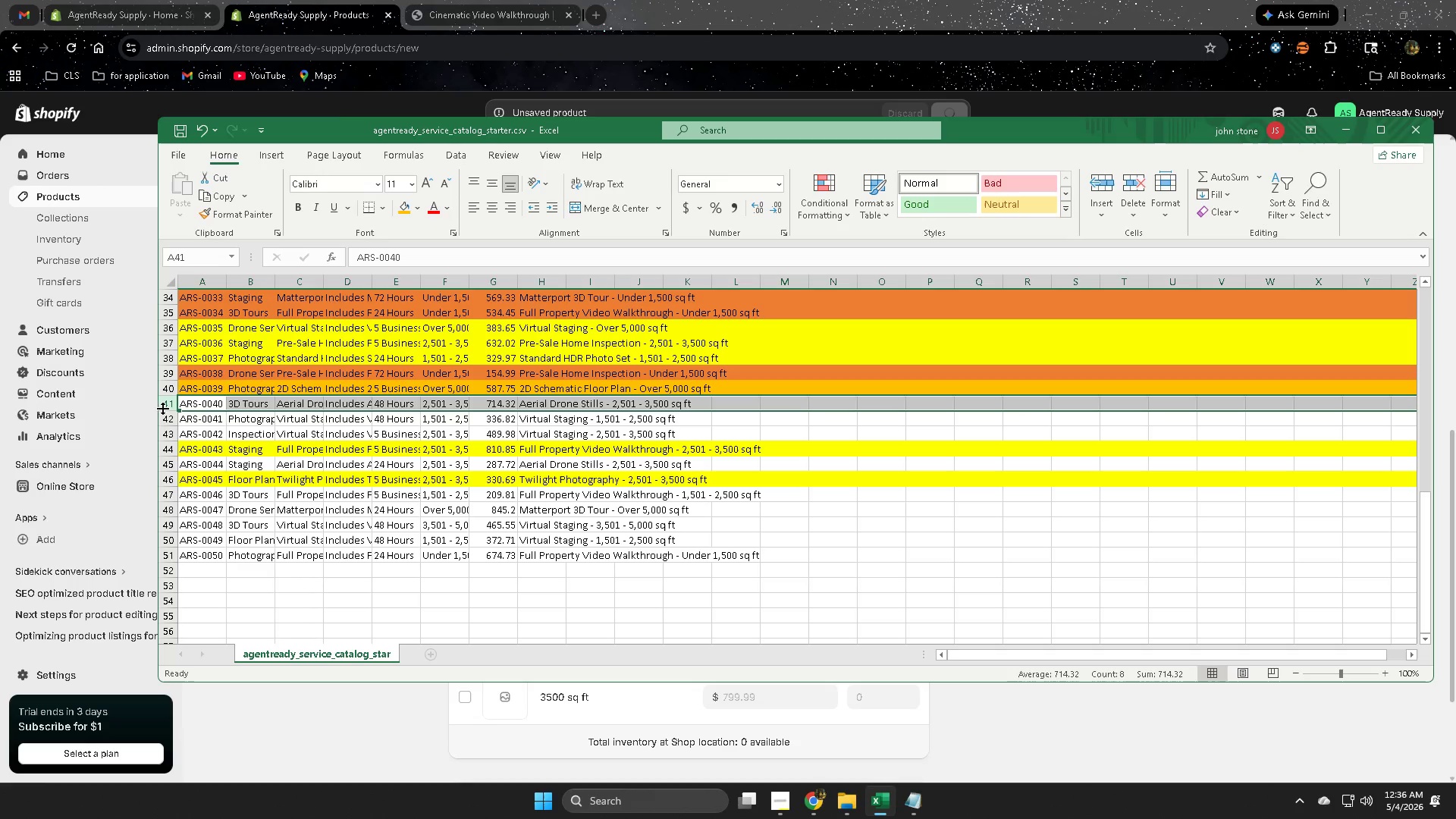 
left_click([164, 405])
 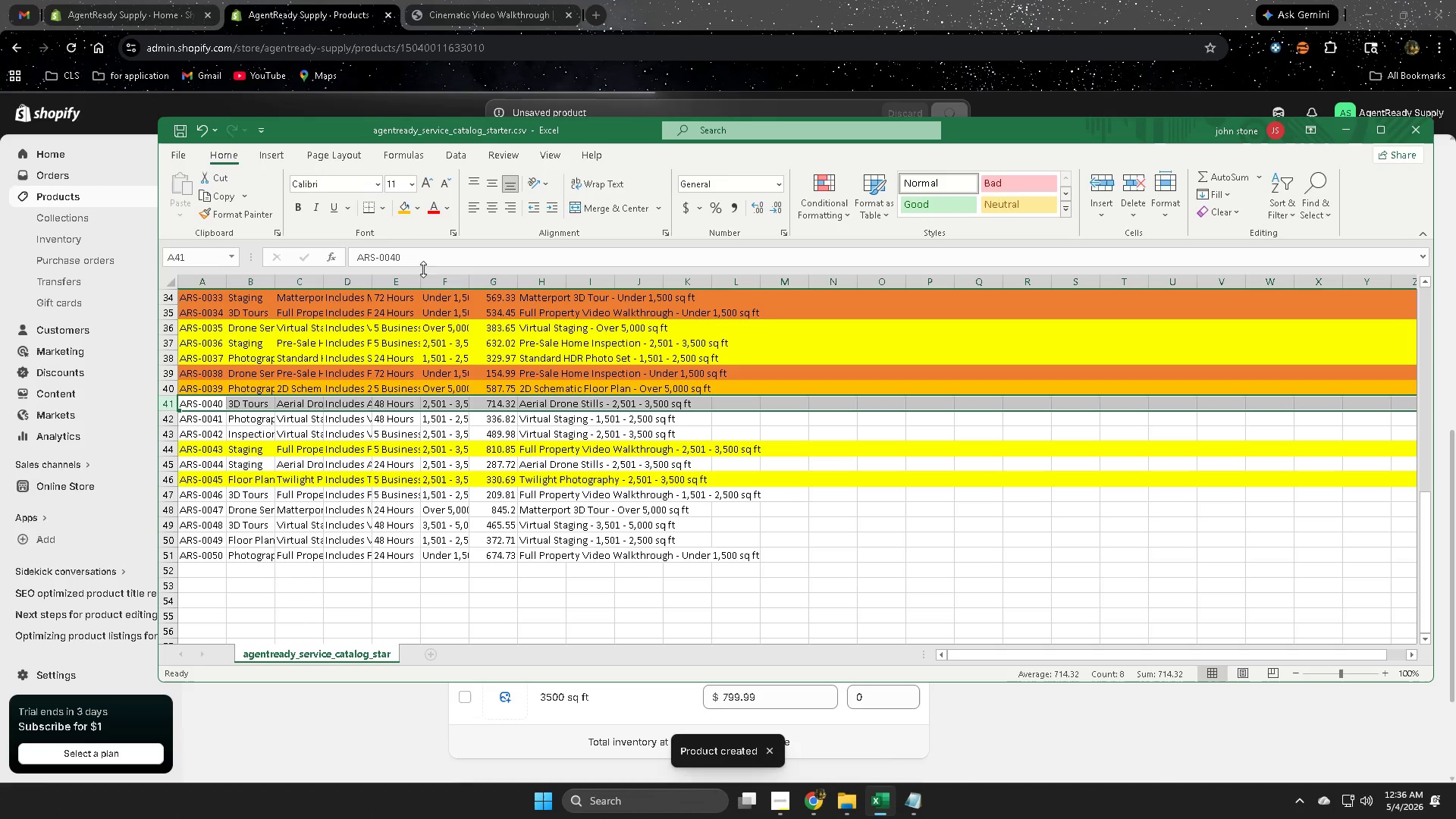 
left_click([403, 210])
 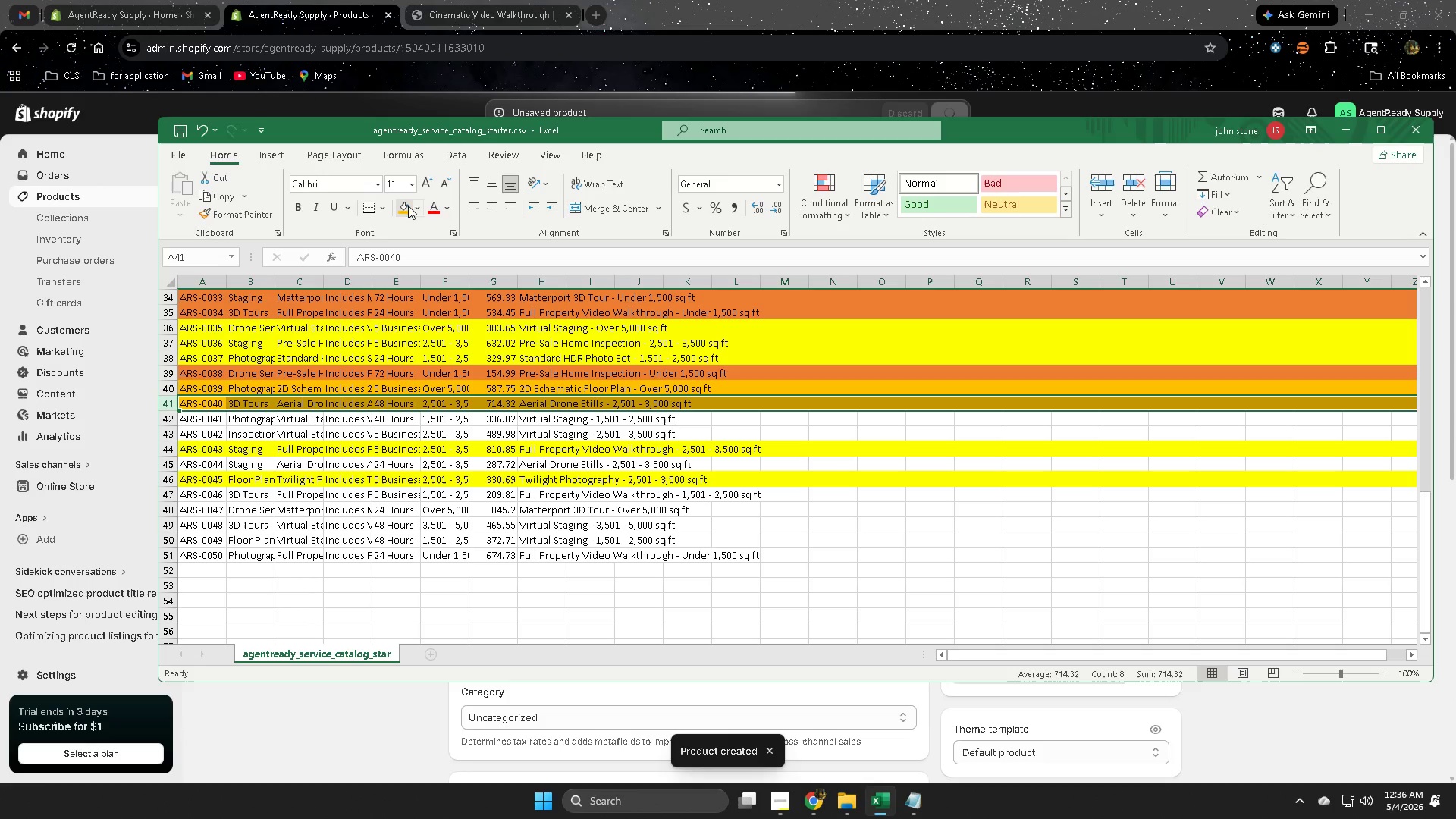 
left_click([416, 206])
 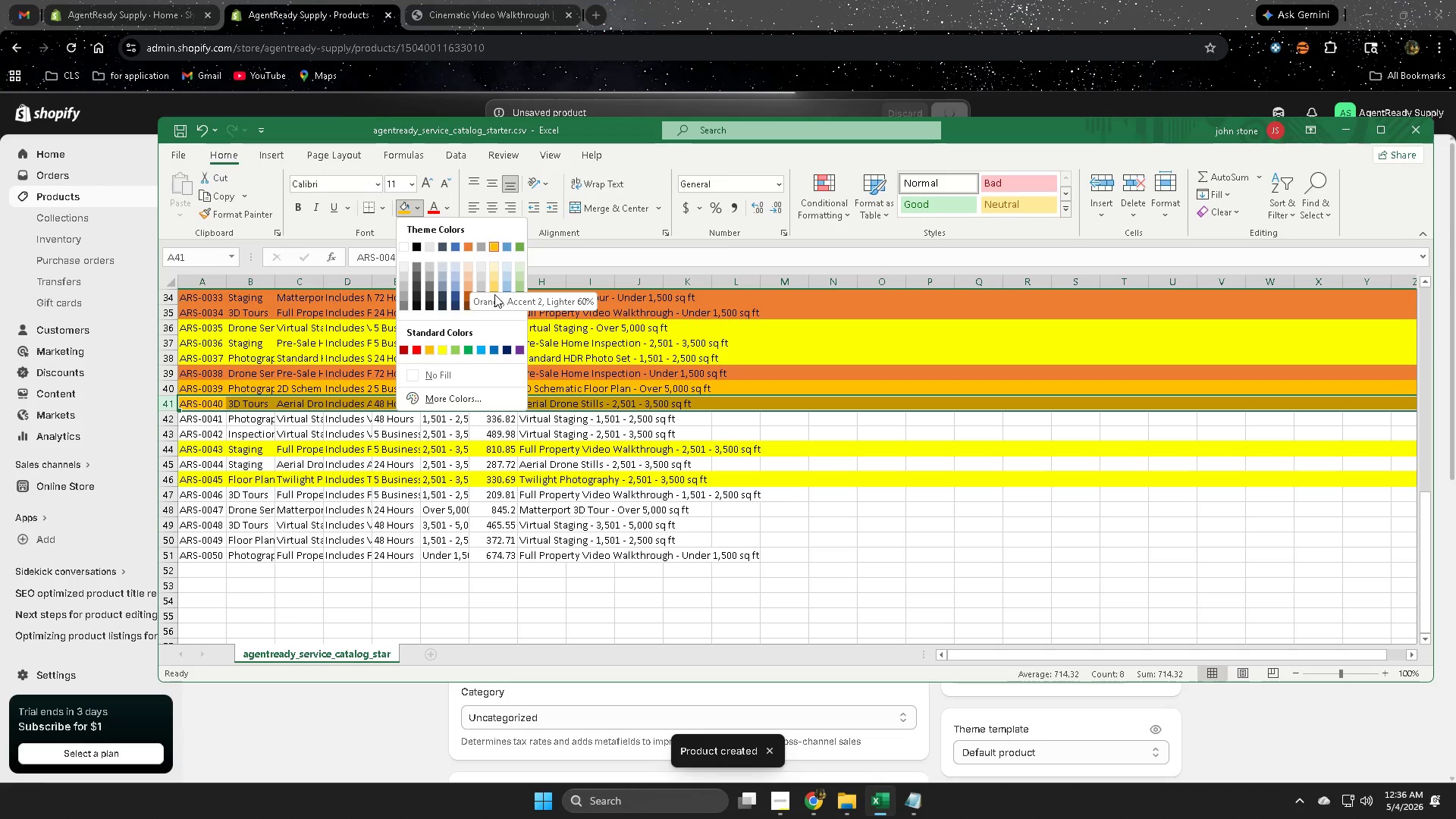 
wait(6.91)
 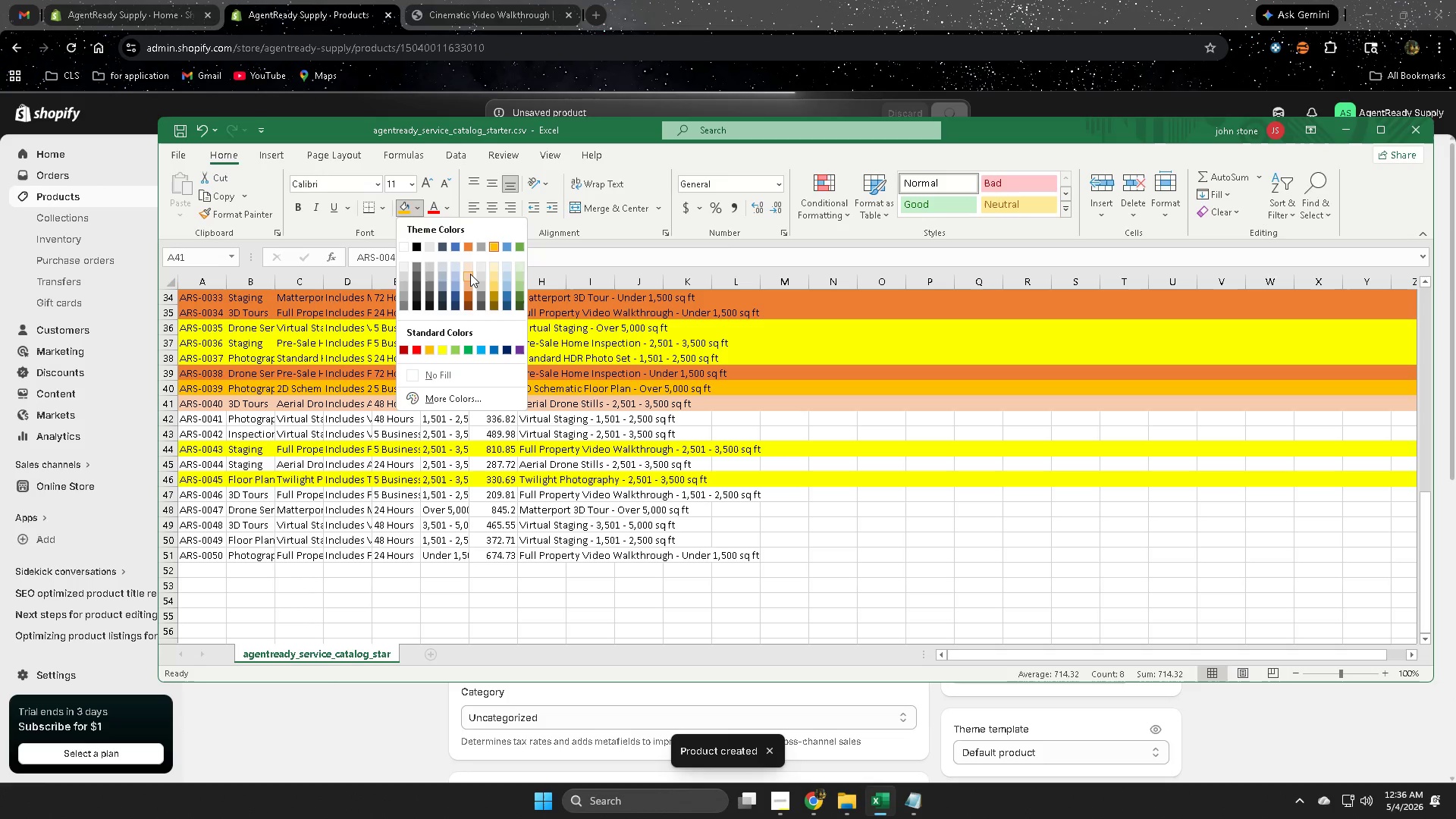 
left_click([497, 297])
 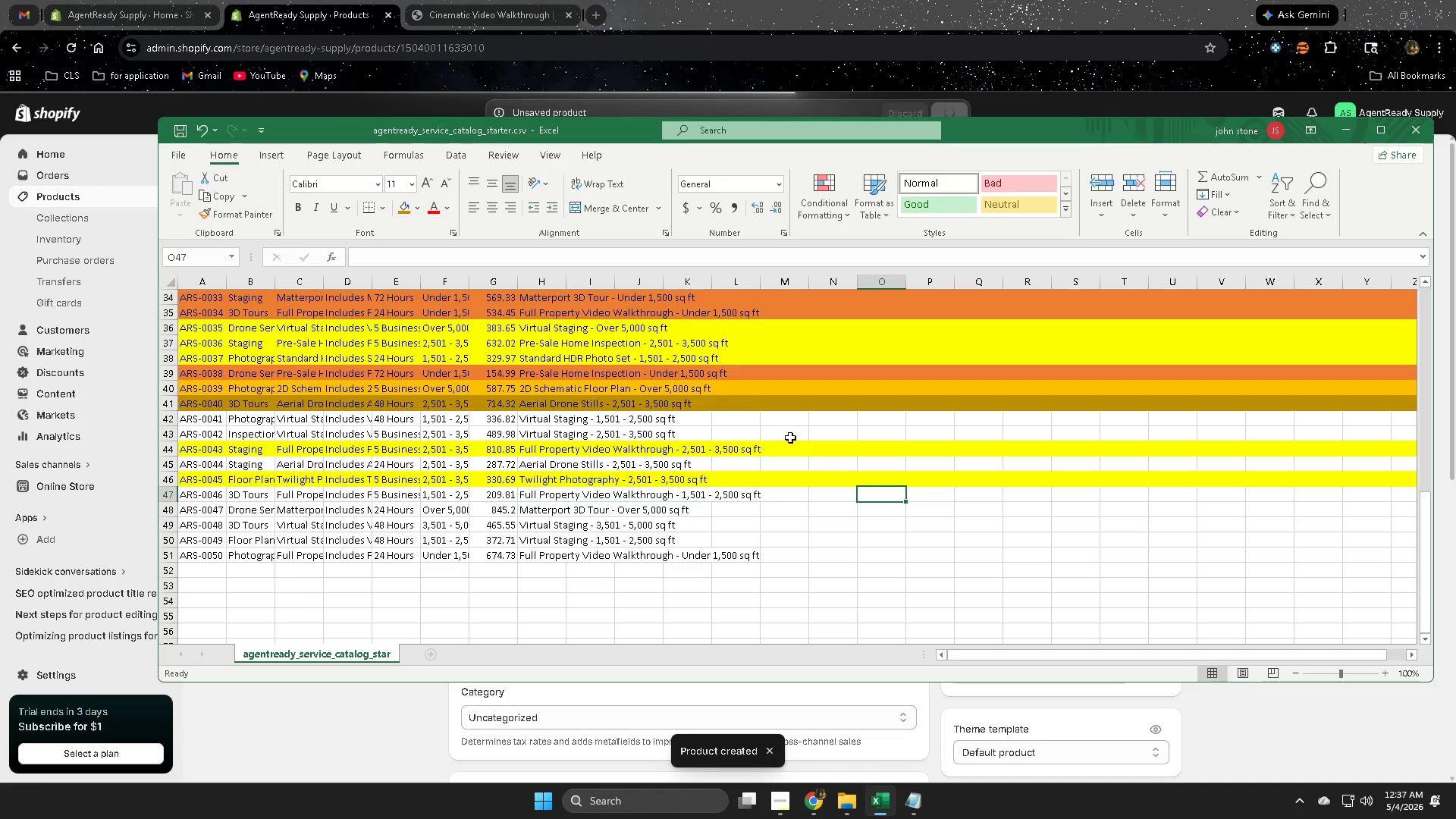 
left_click([692, 377])
 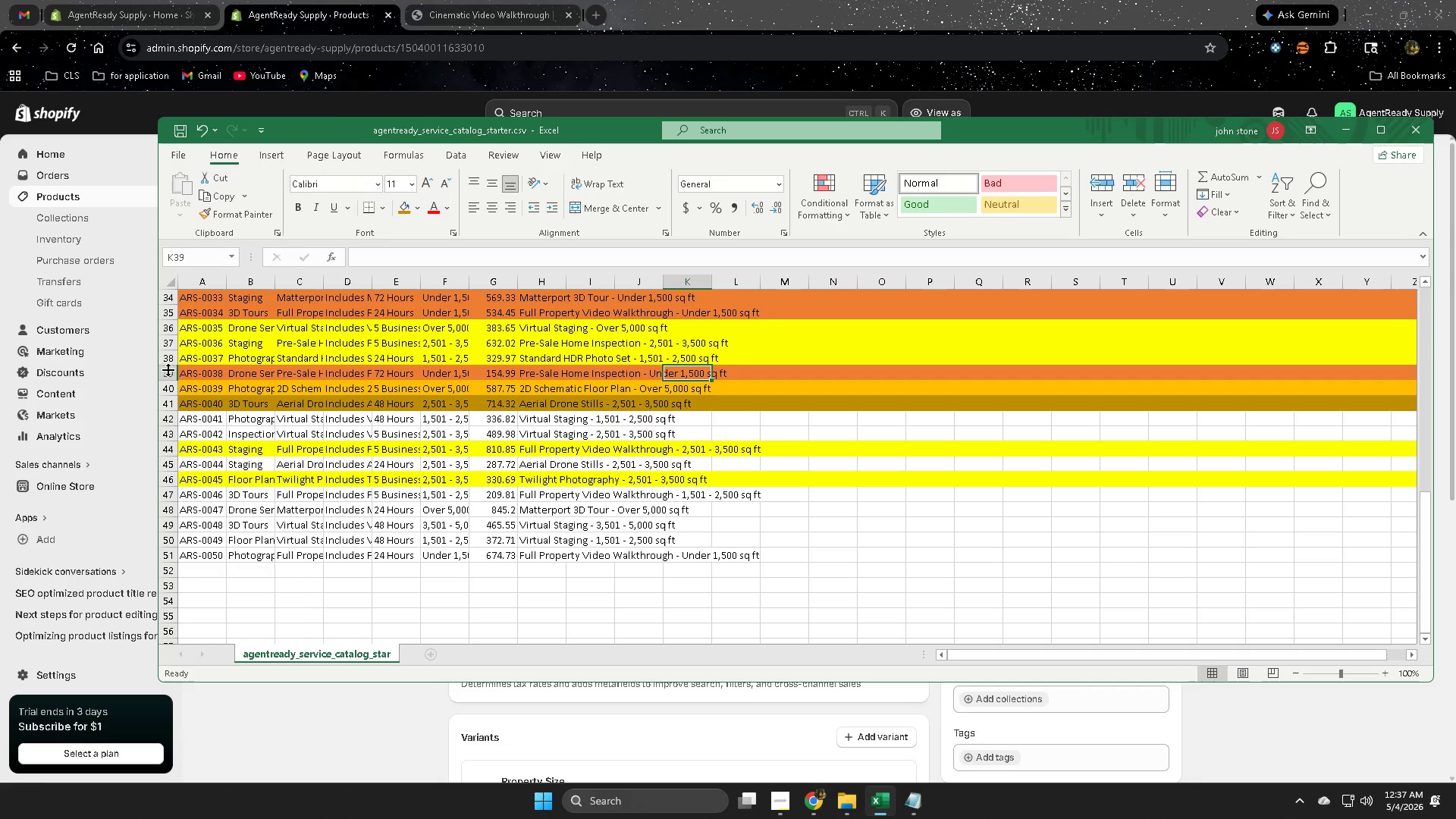 
left_click([168, 373])
 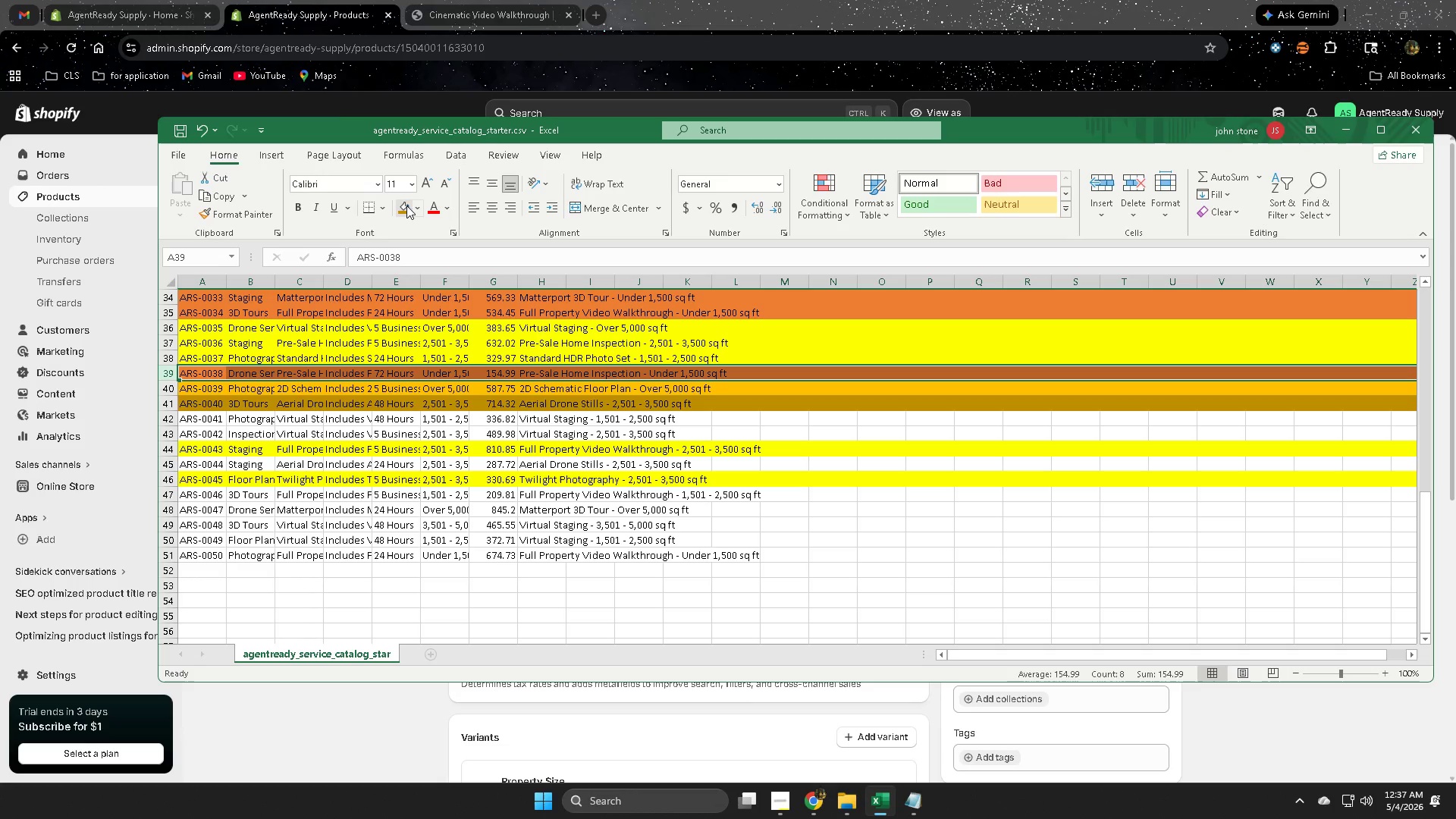 
left_click([405, 206])
 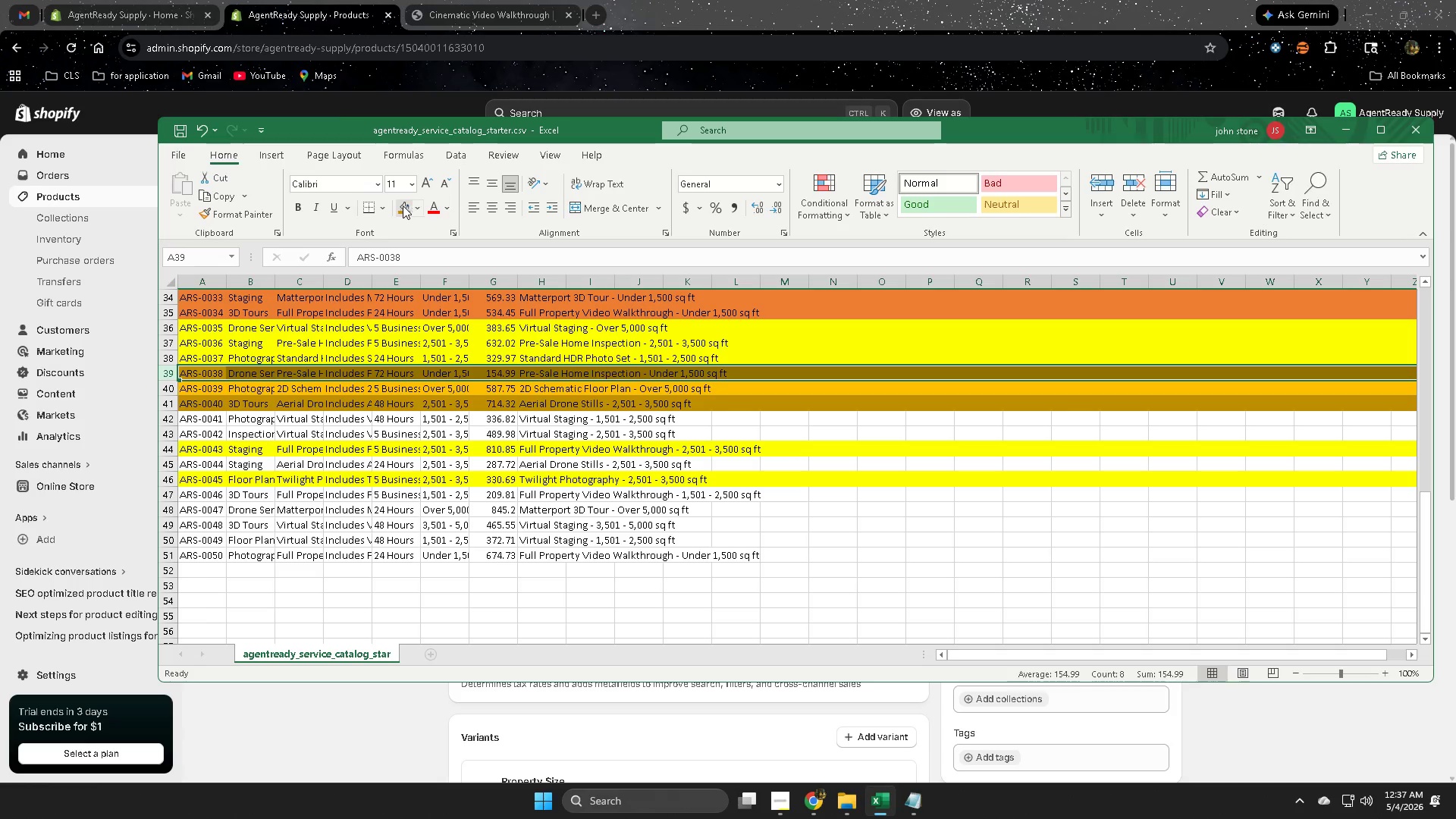 
left_click([201, 130])
 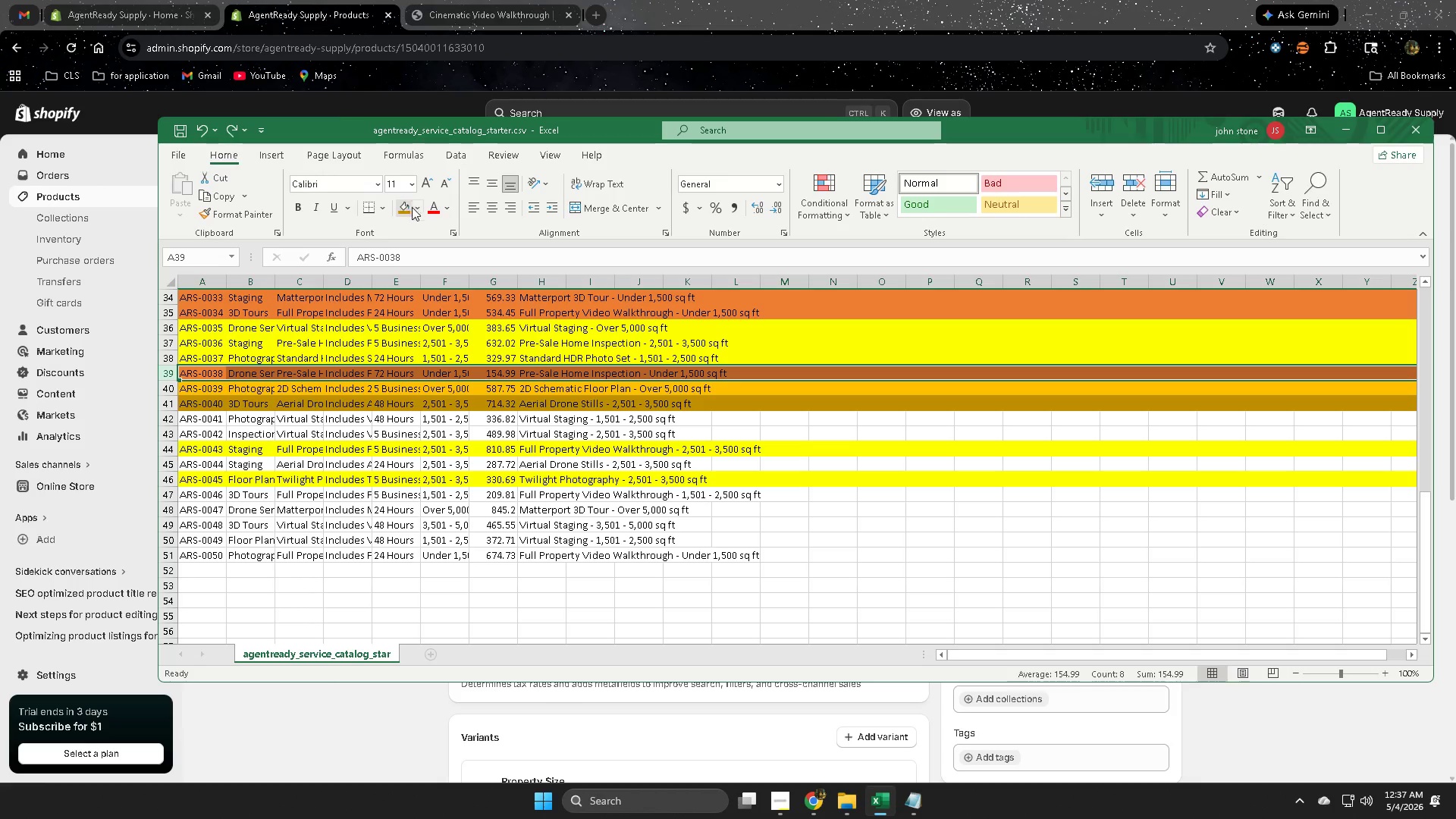 
left_click([418, 204])
 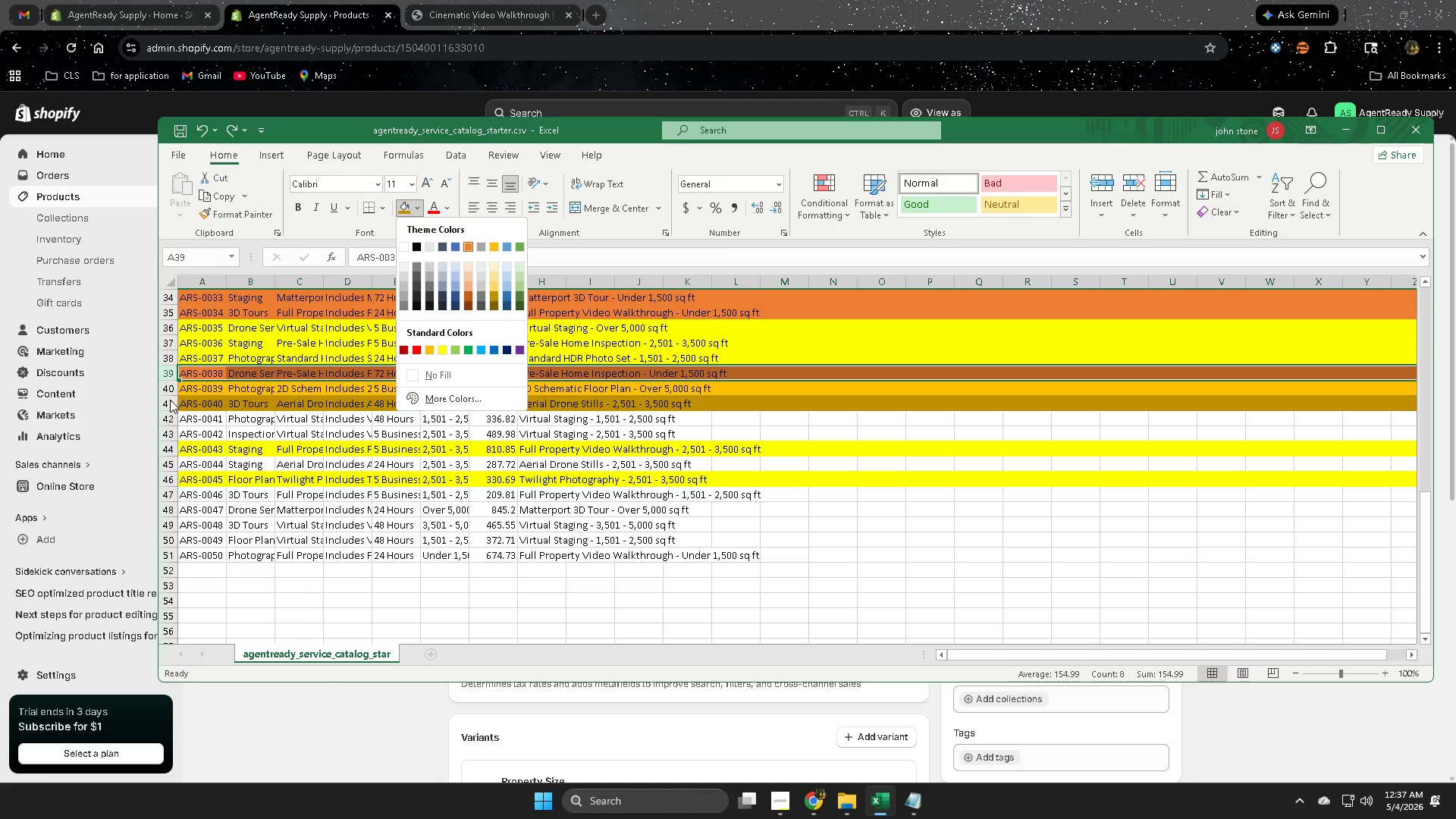 
left_click([163, 400])
 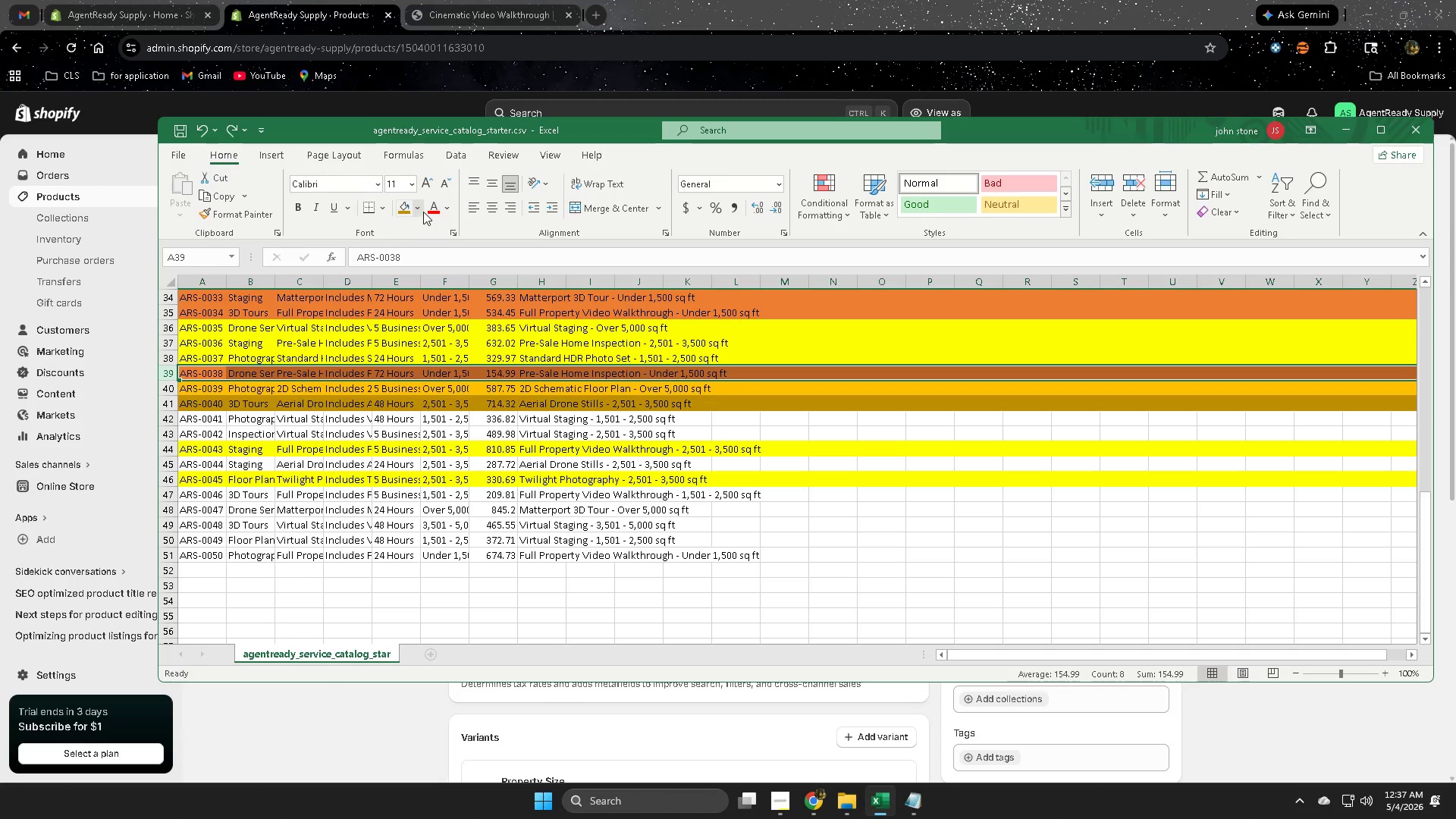 
left_click([418, 205])
 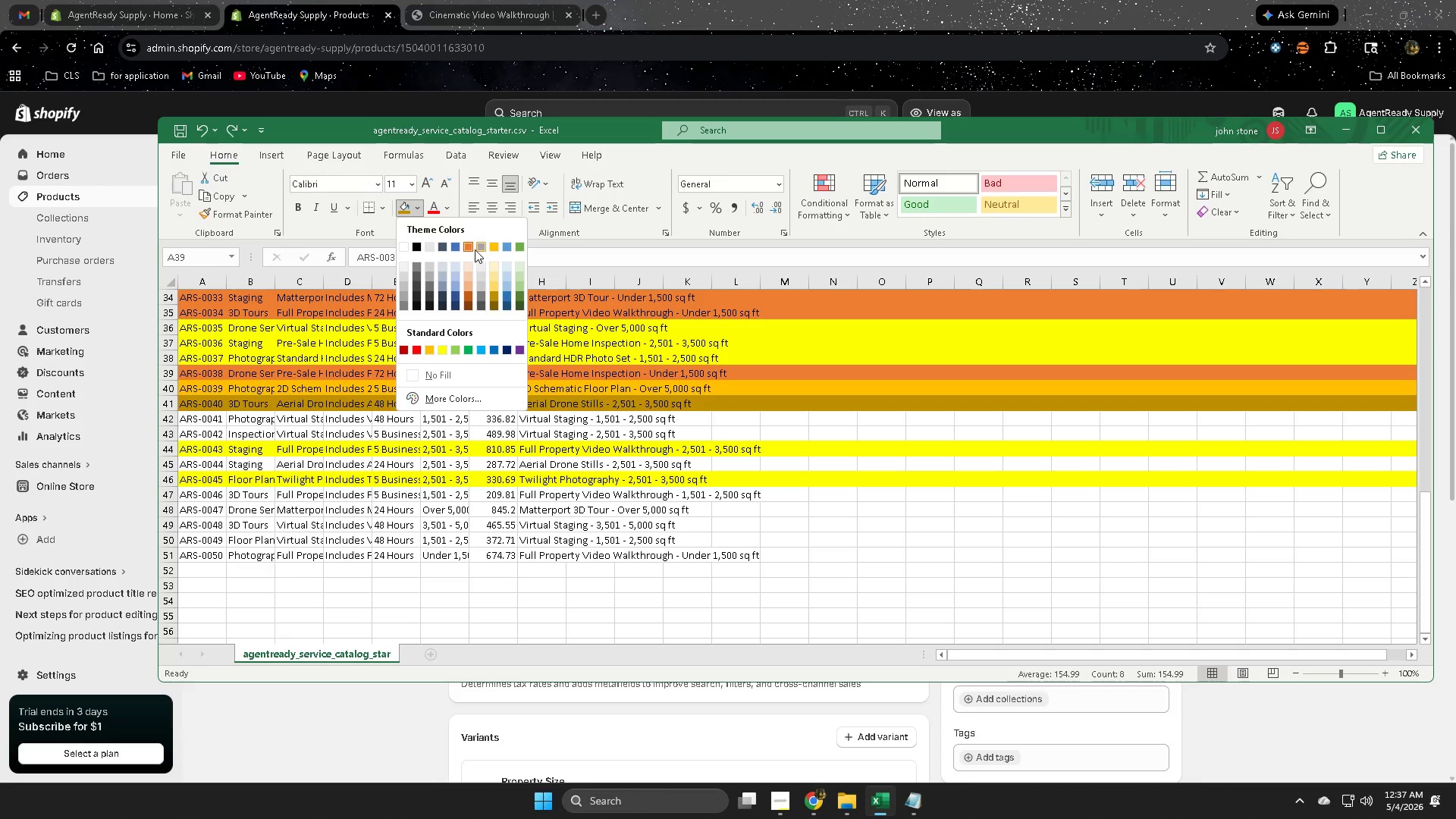 
left_click([469, 245])
 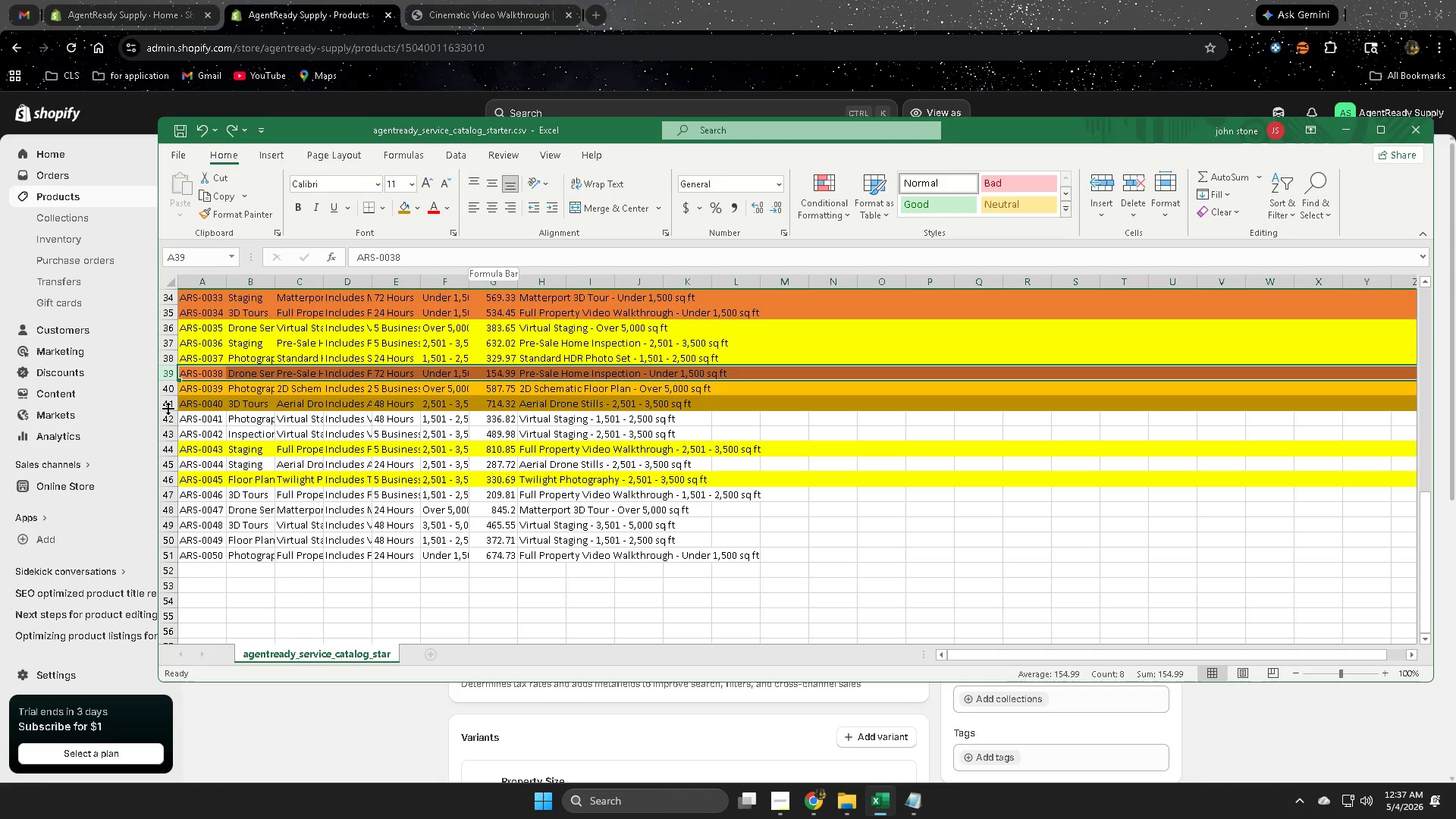 
left_click([169, 403])
 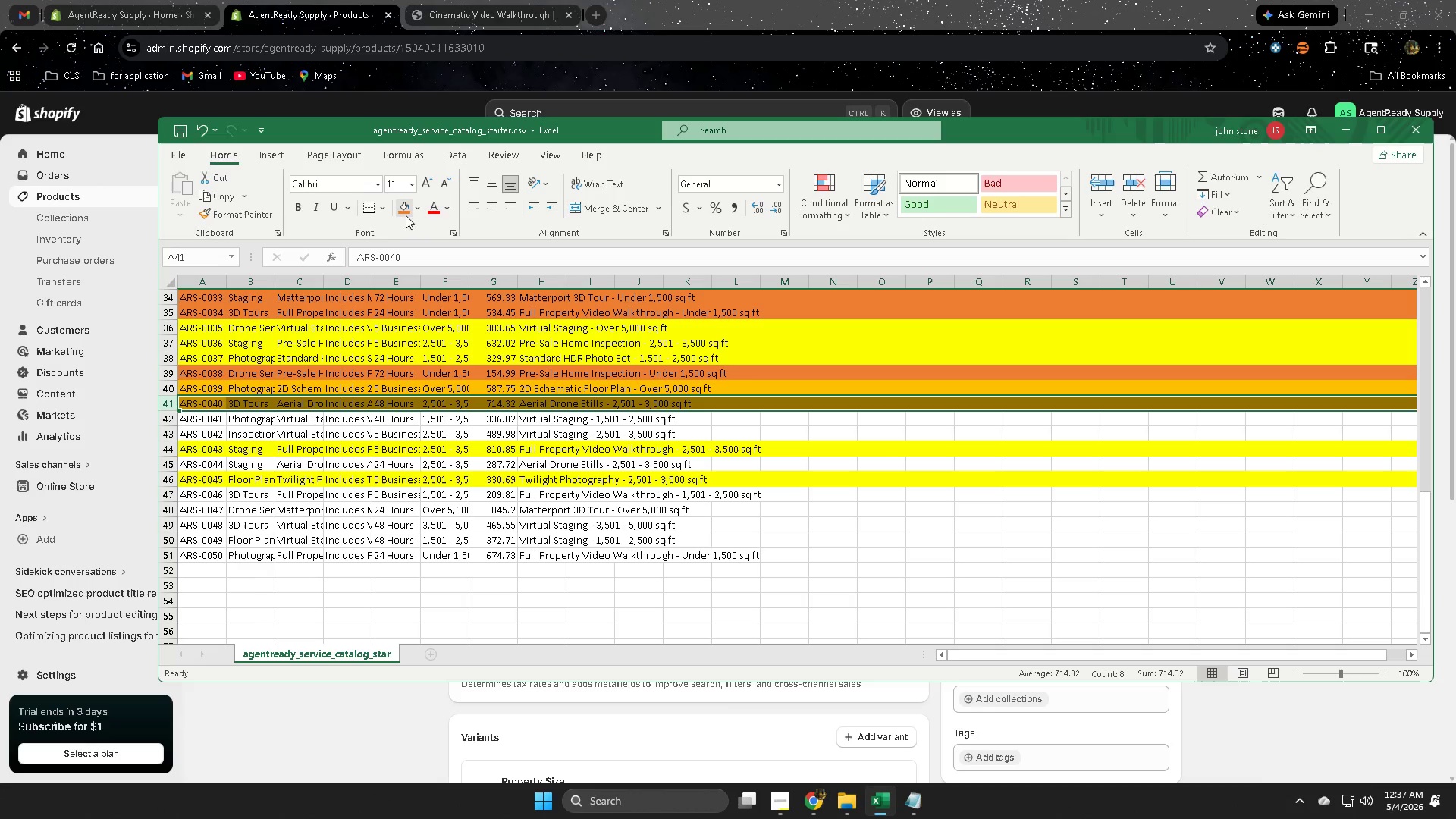 
left_click([407, 206])
 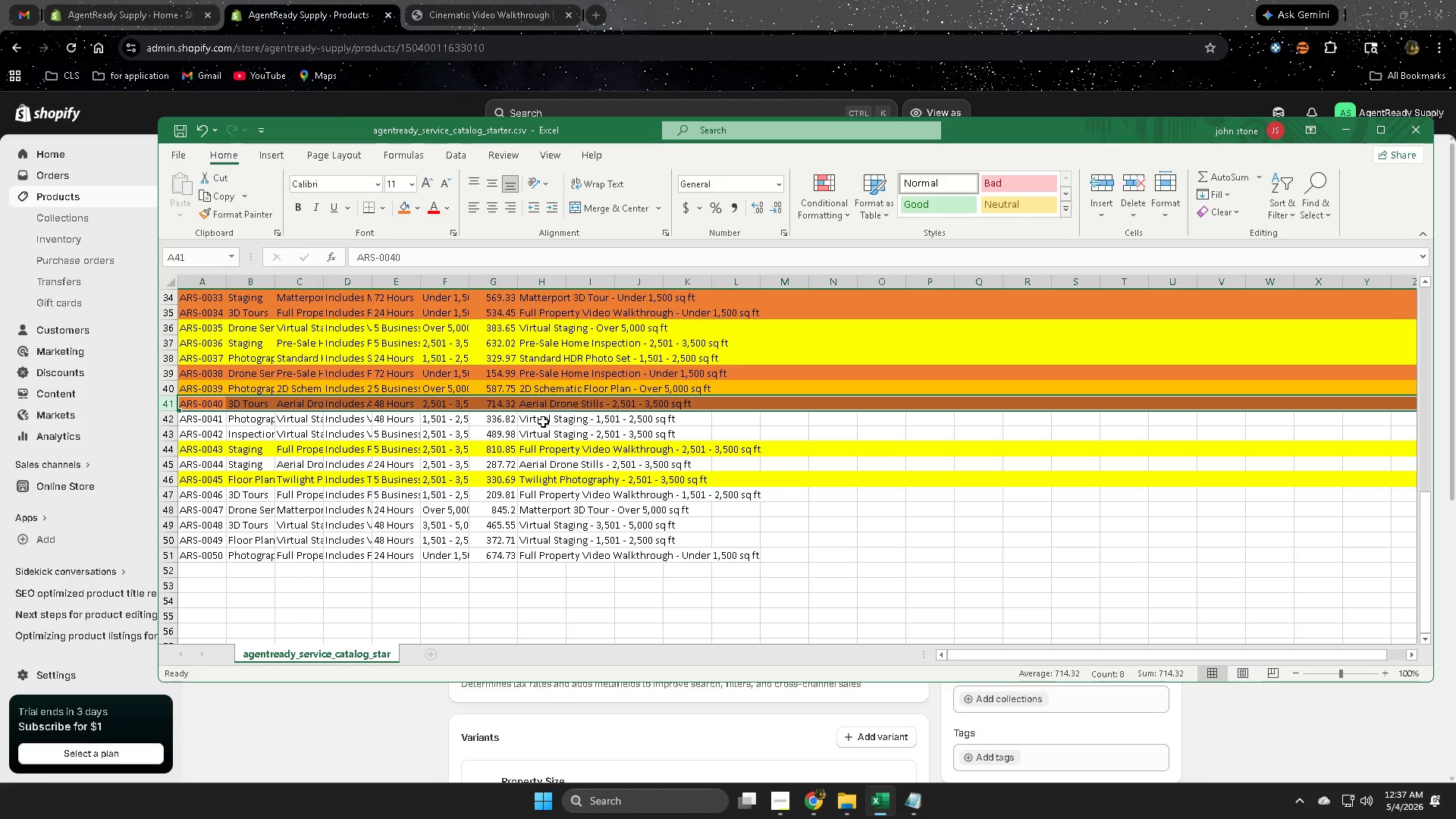 
left_click([543, 422])
 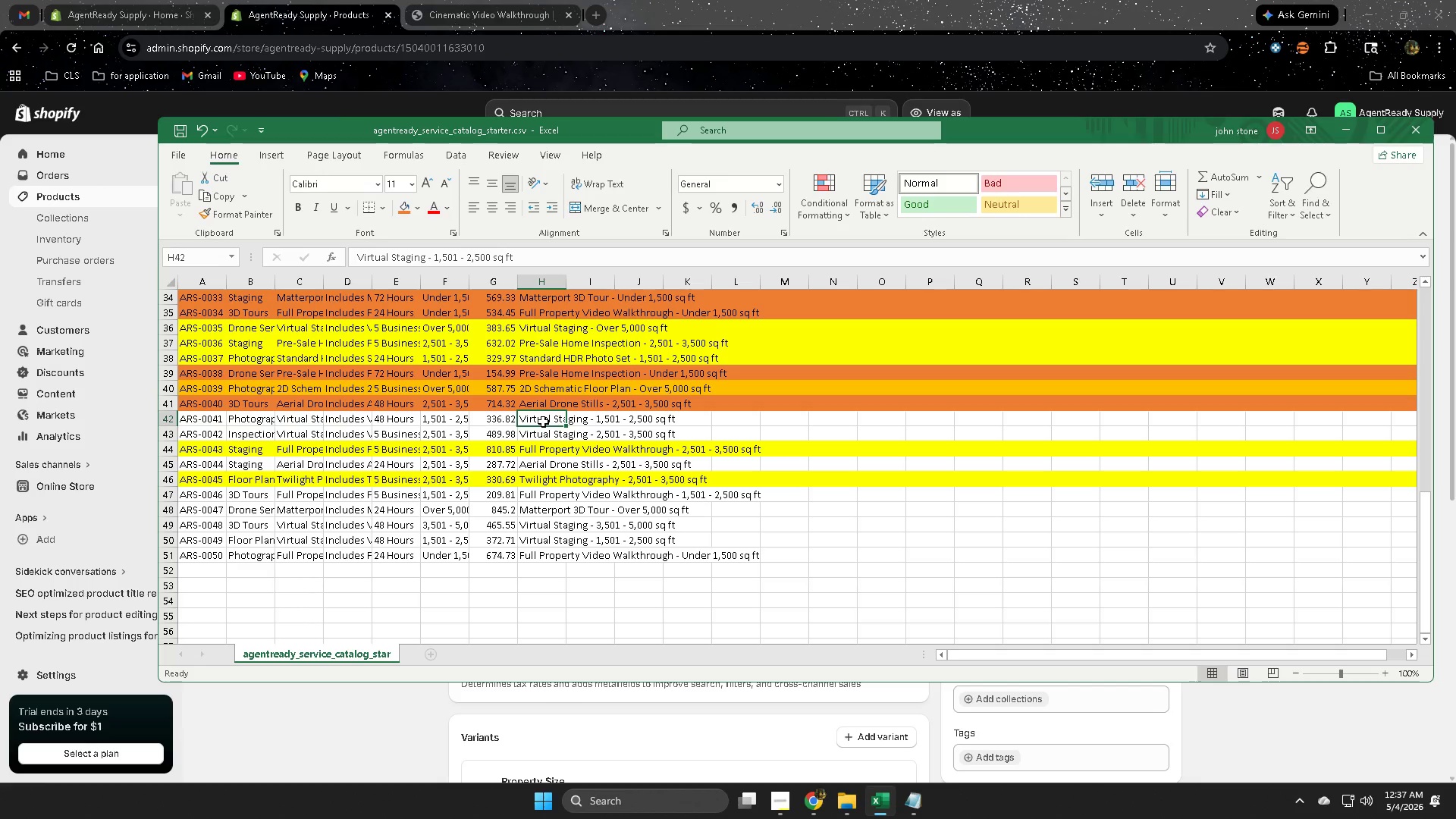 
key(Control+C)
 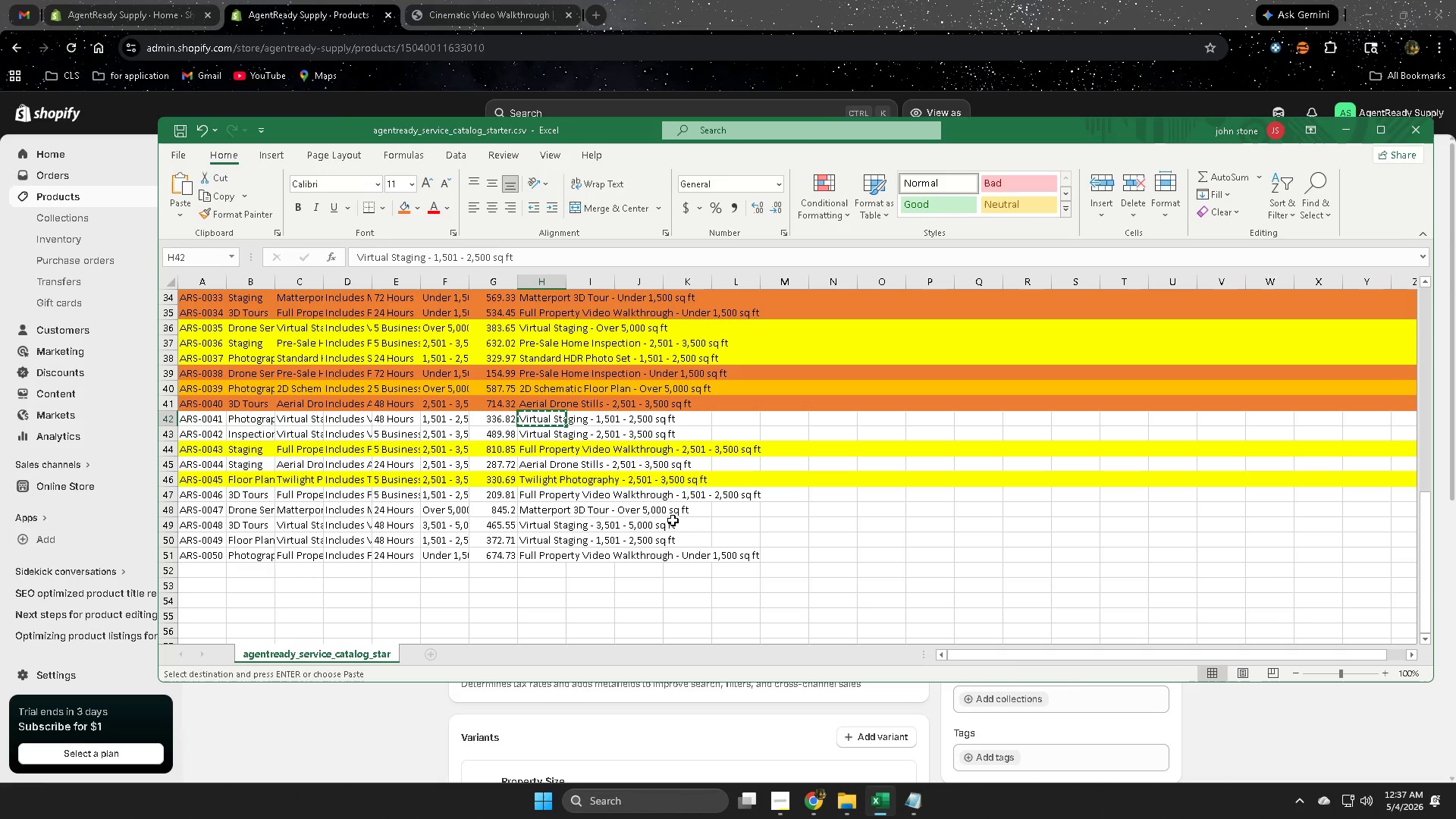 
left_click([1257, 748])
 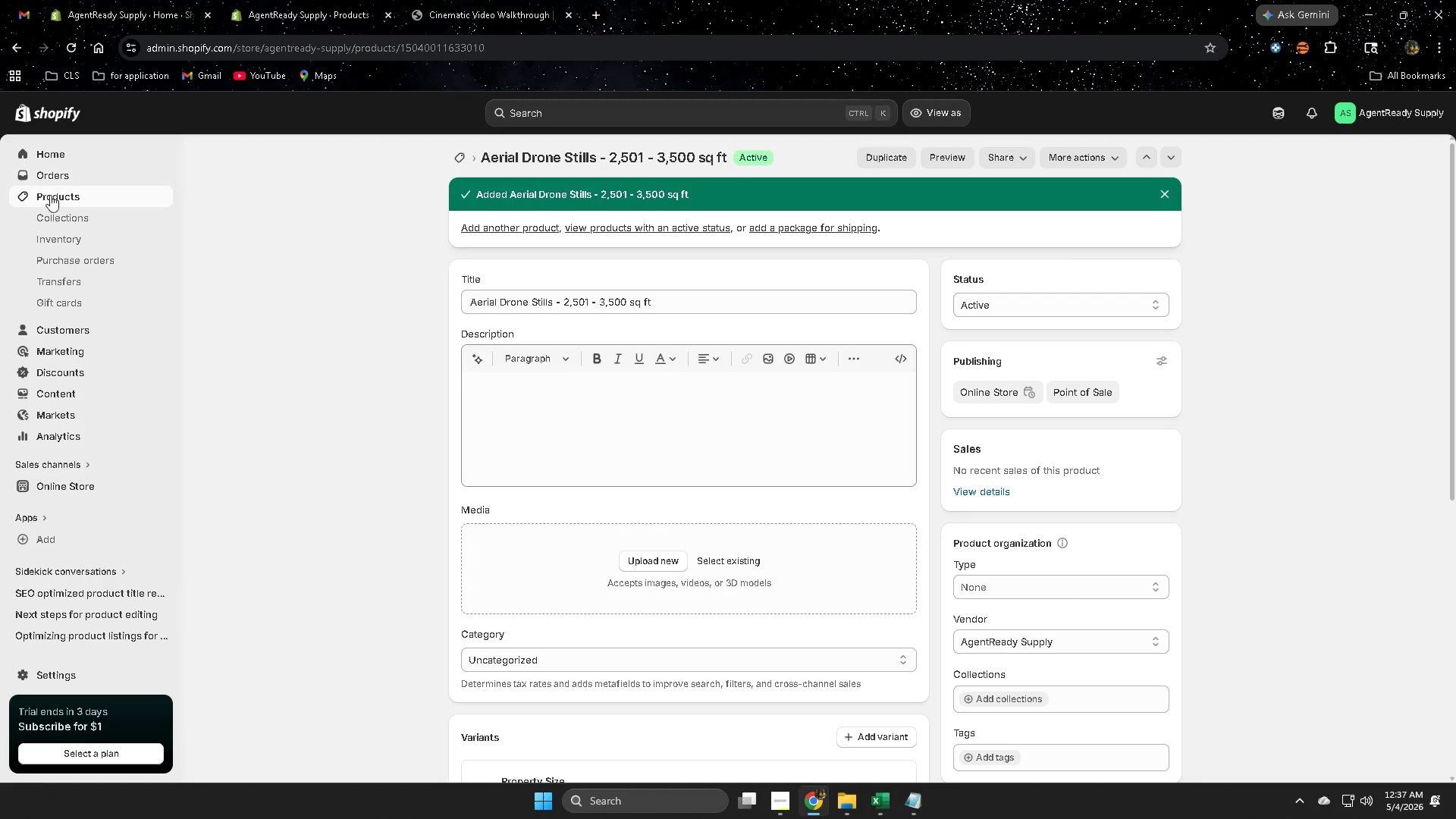 
left_click([66, 197])
 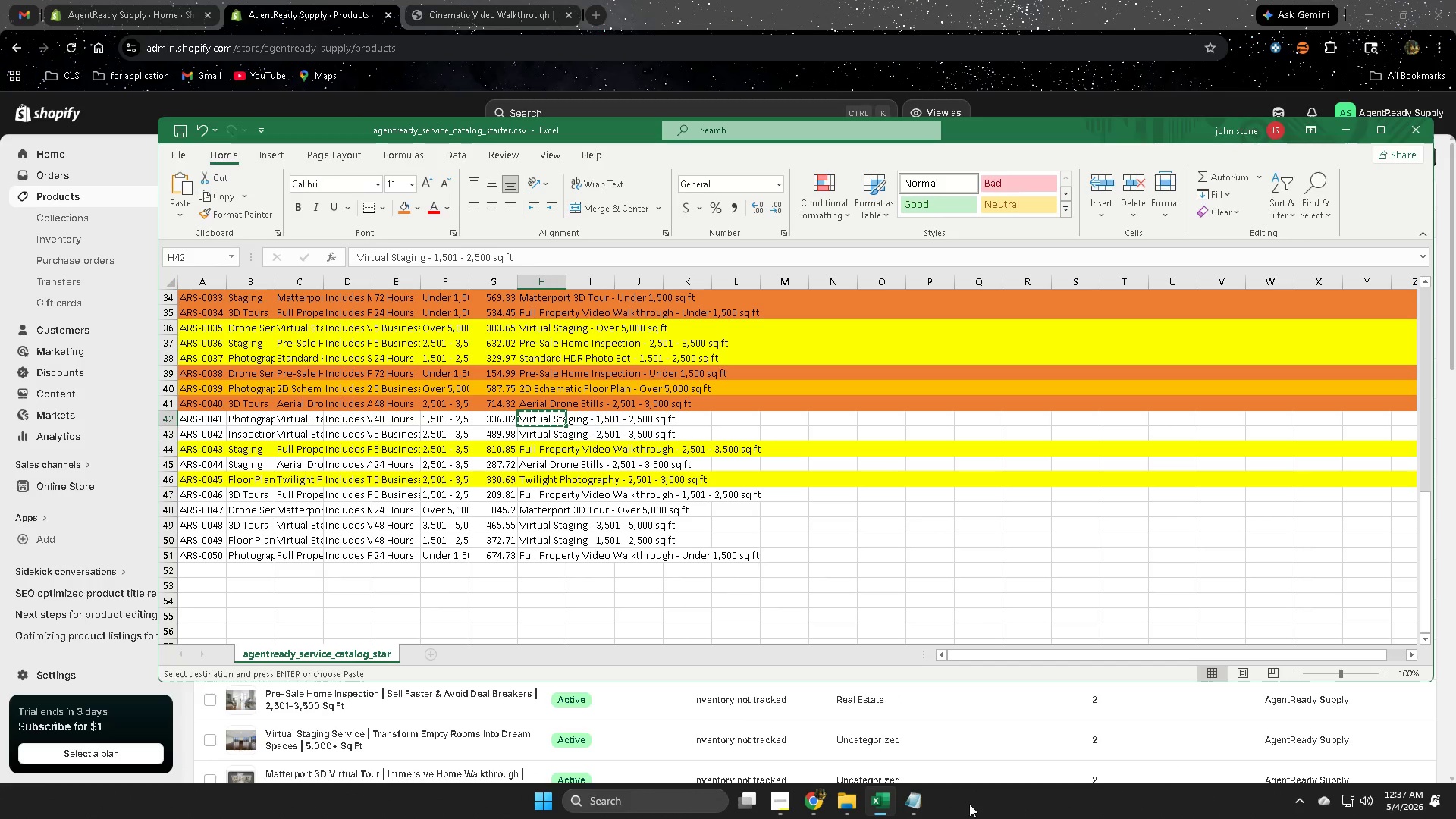 
wait(6.23)
 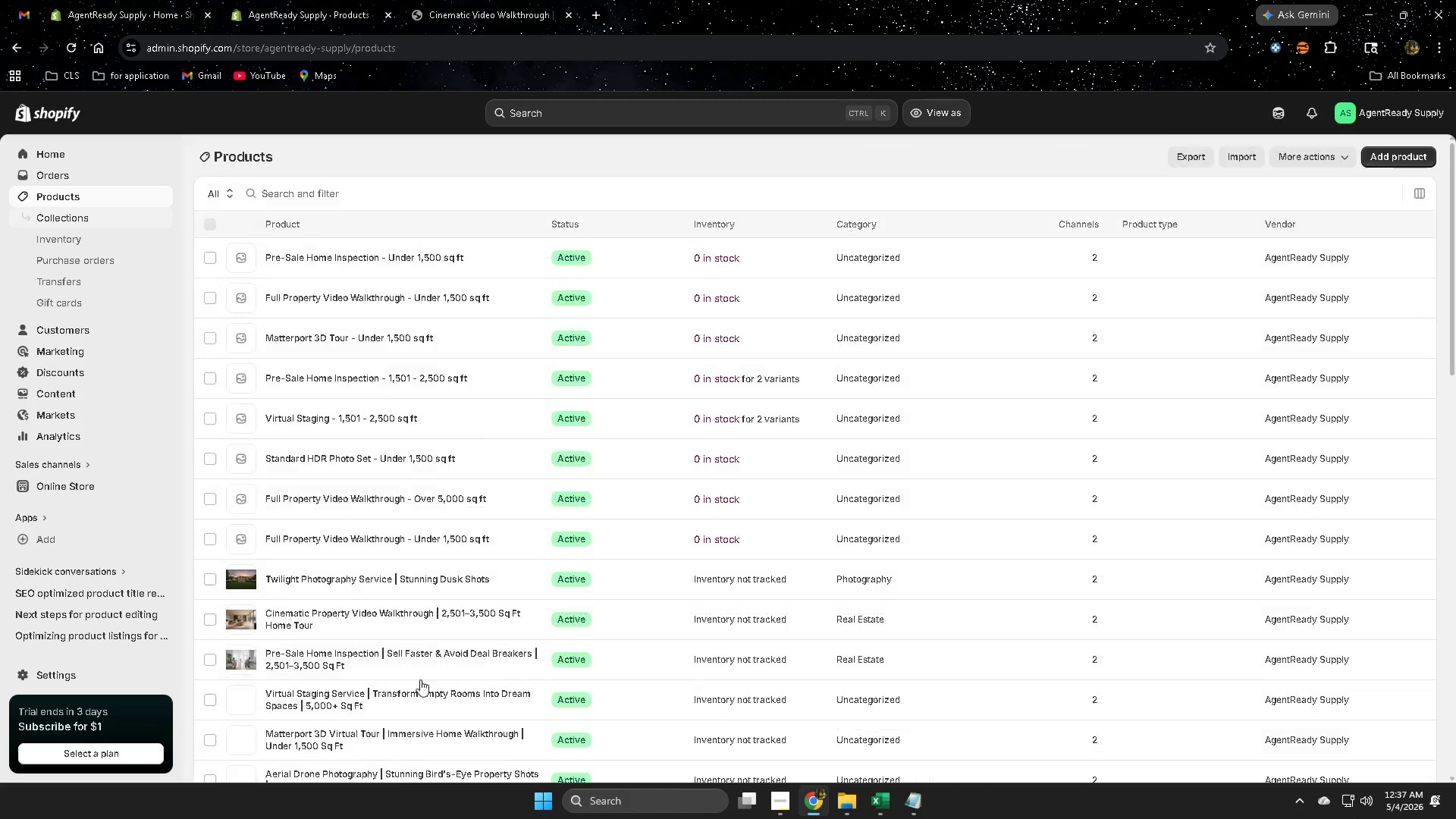 
left_click([1341, 122])
 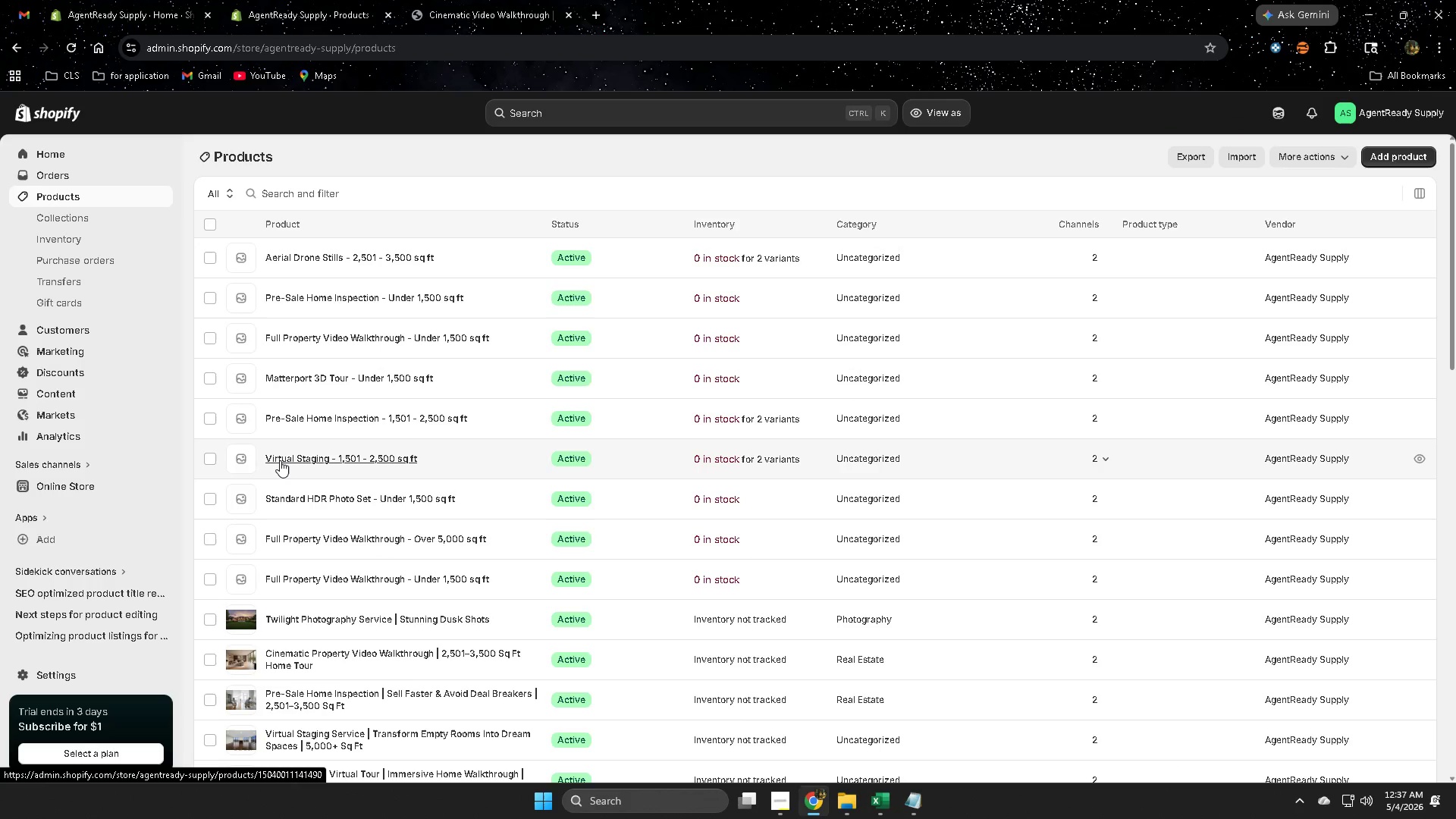 
wait(6.49)
 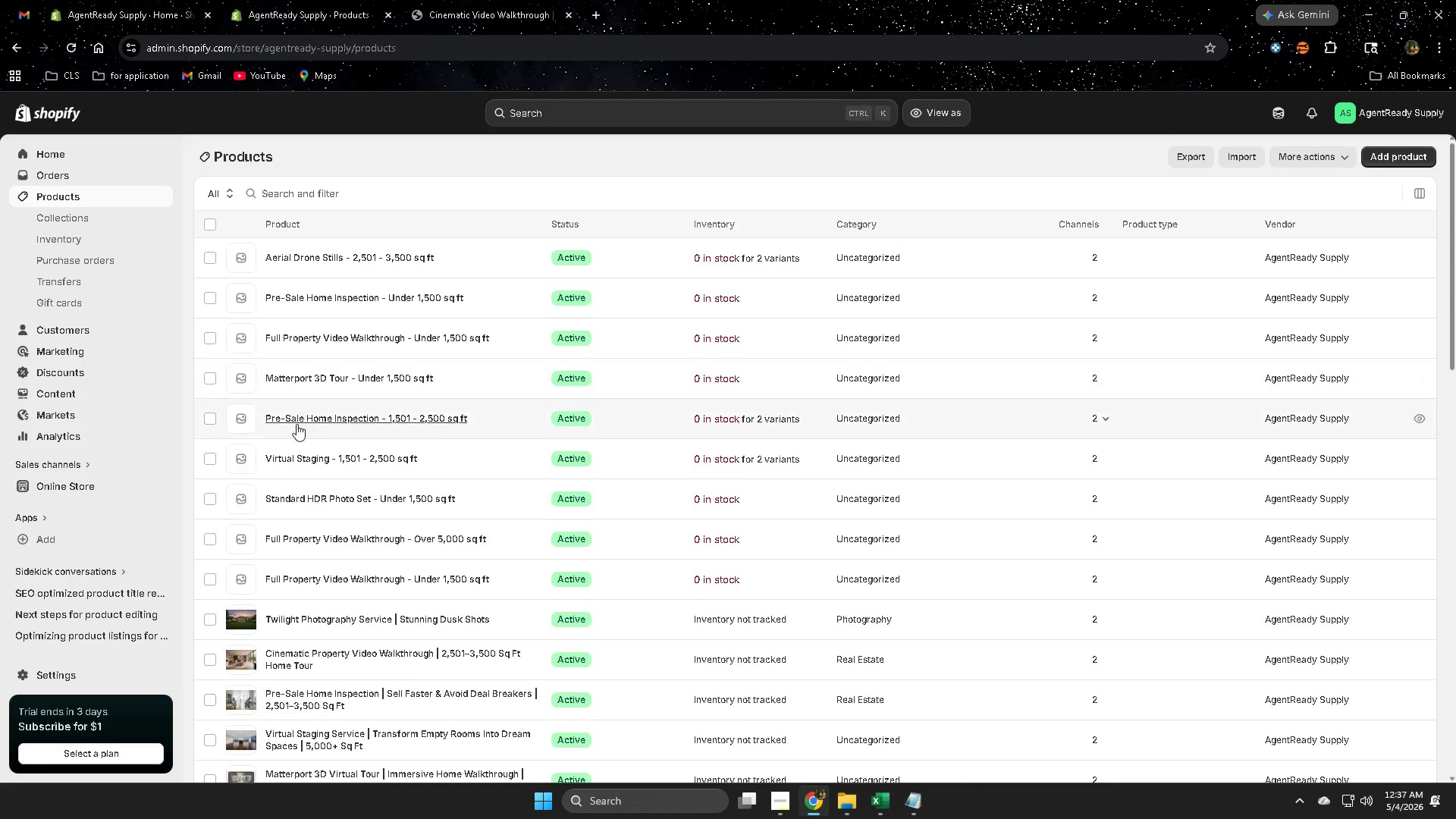 
left_click([883, 795])
 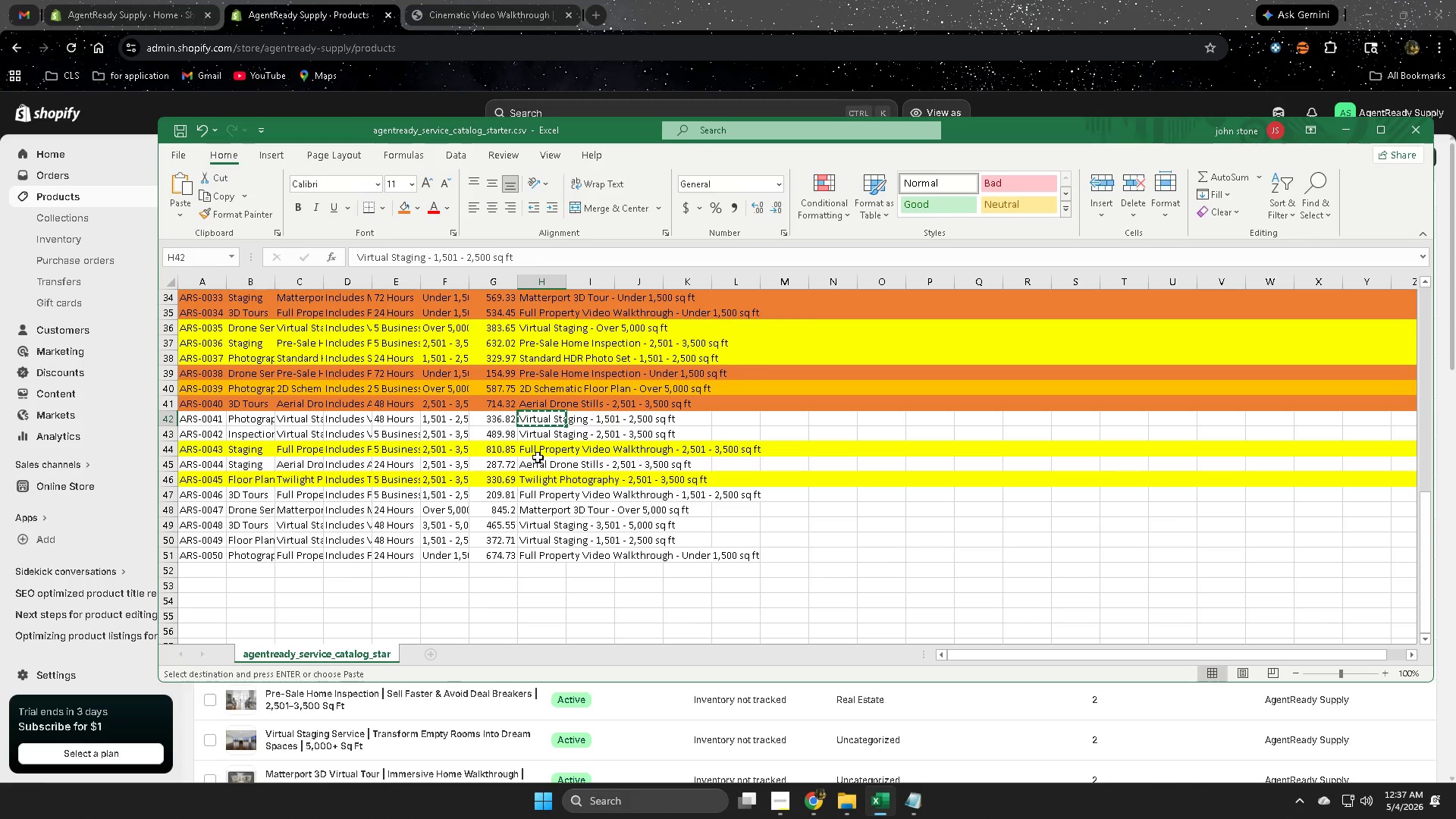 
wait(9.69)
 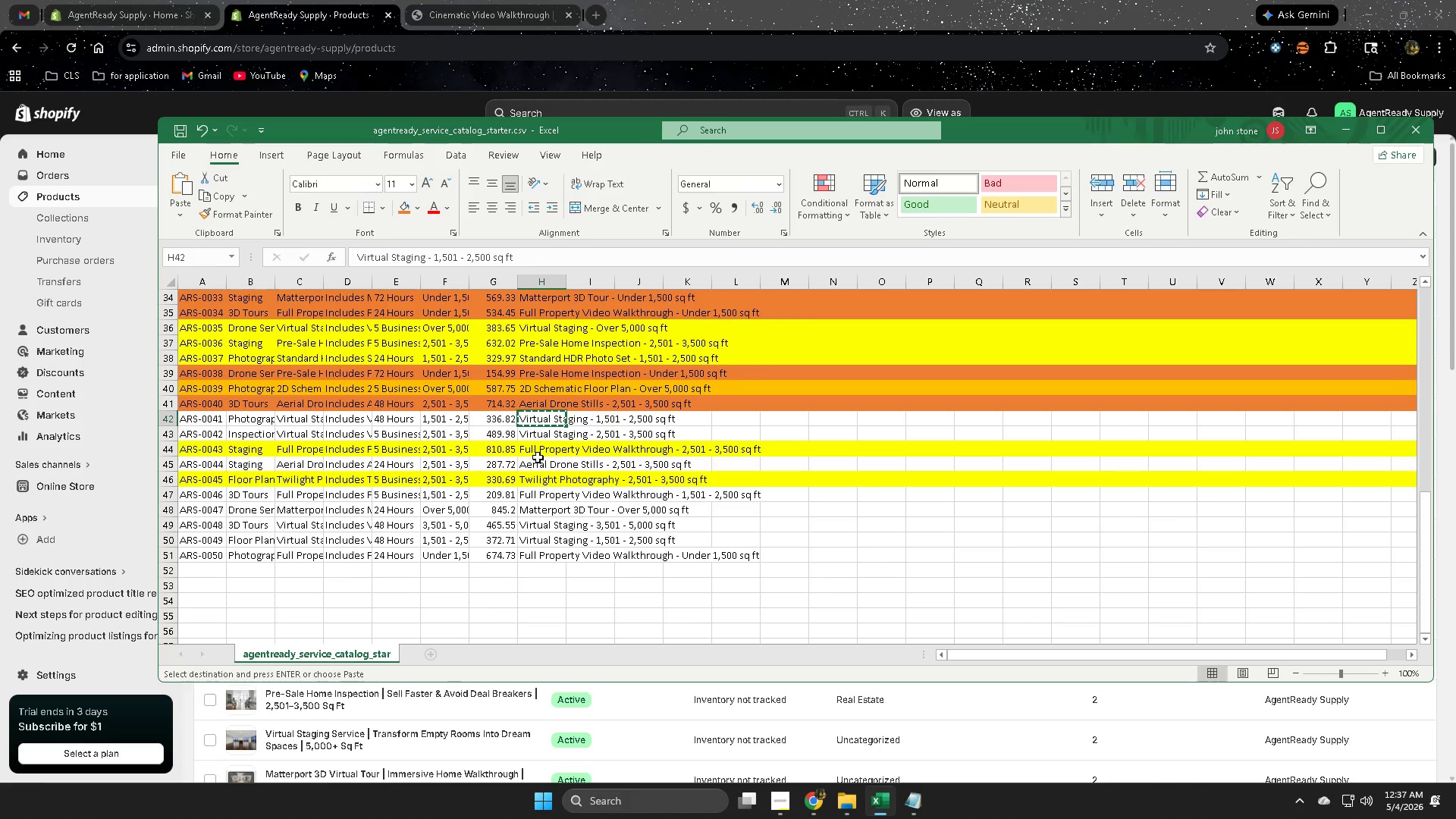 
scroll: coordinate [683, 529], scroll_direction: up, amount: 2.0
 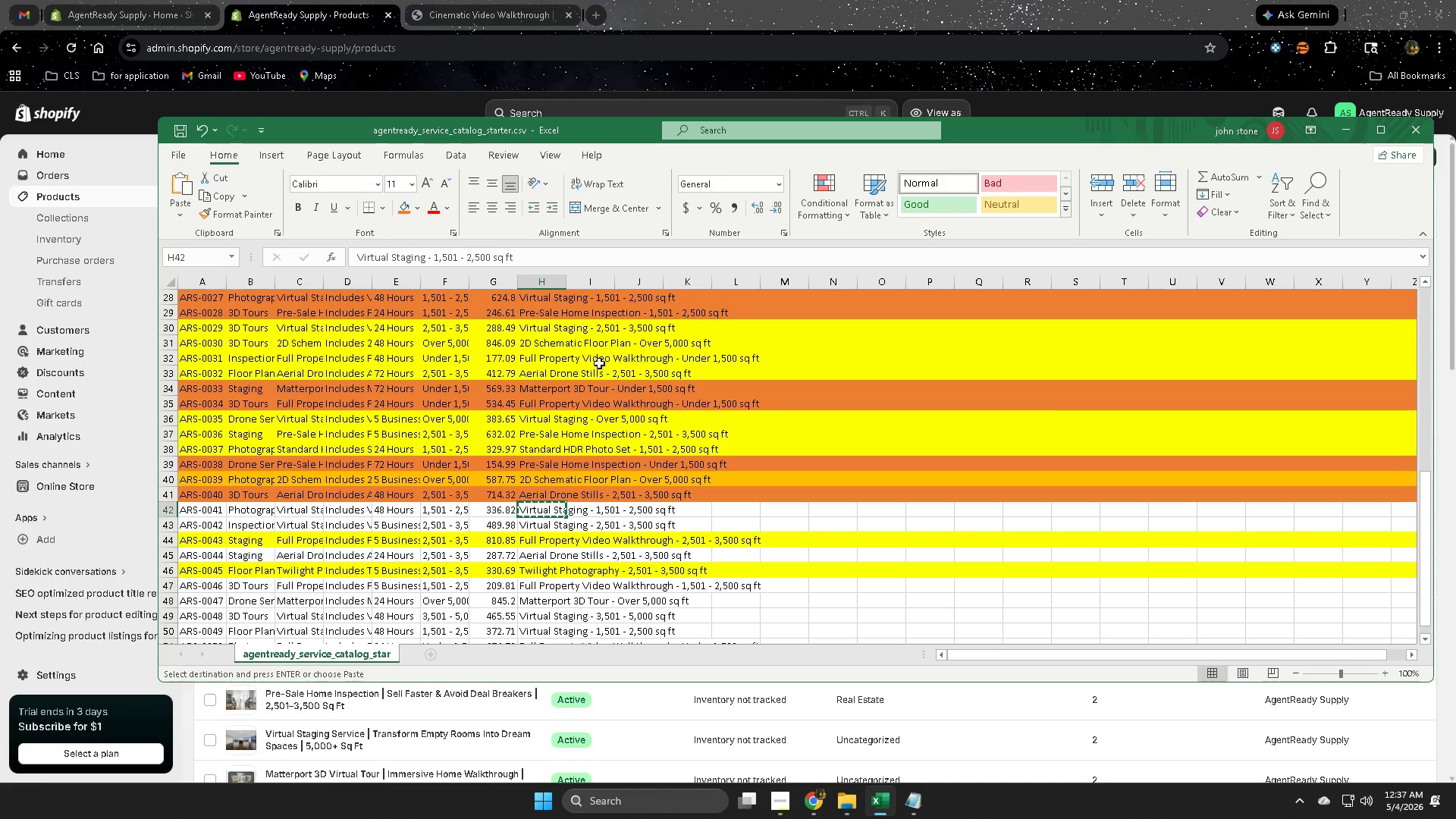 
wait(6.27)
 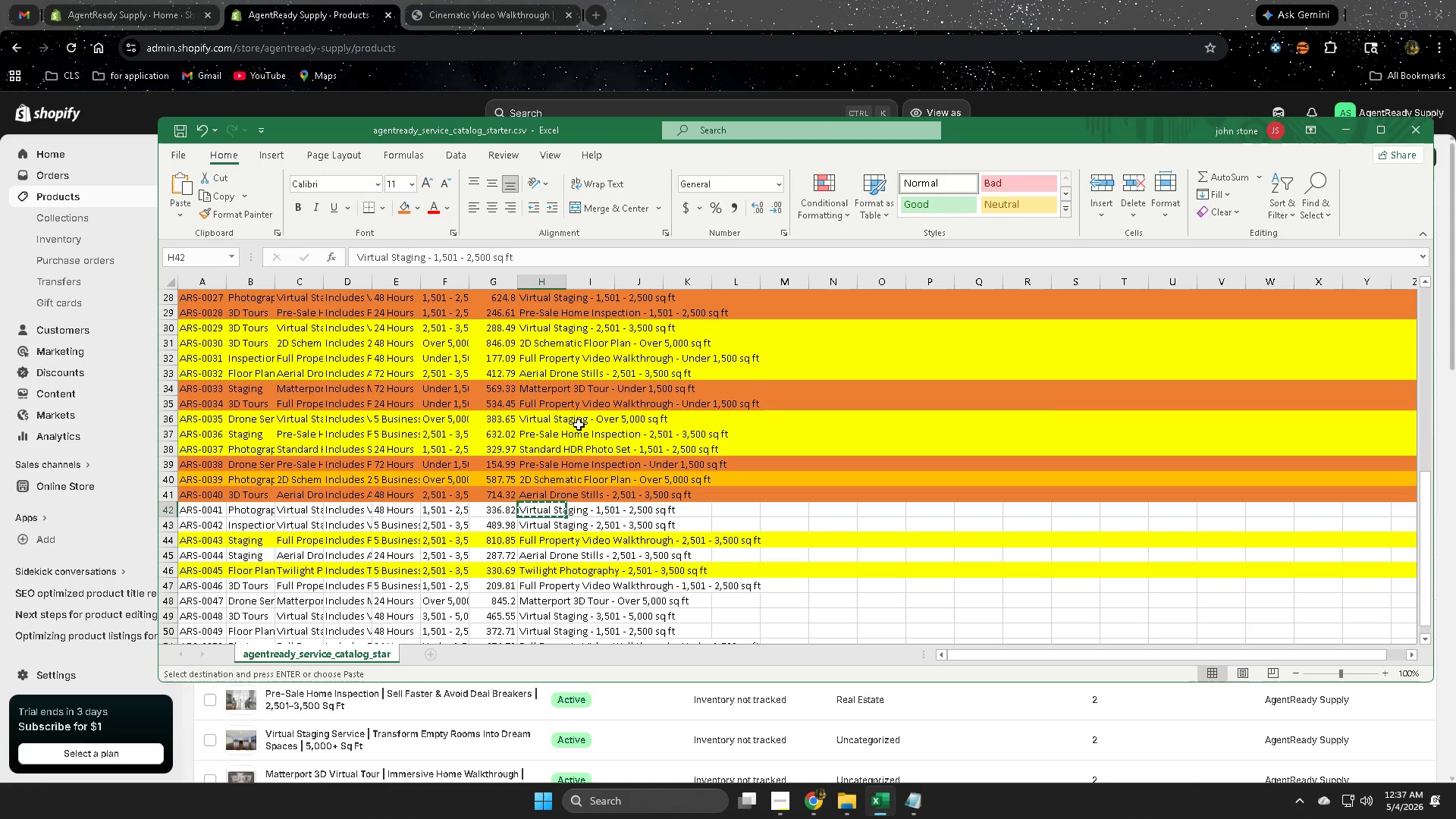 
scroll: coordinate [582, 431], scroll_direction: up, amount: 1.0
 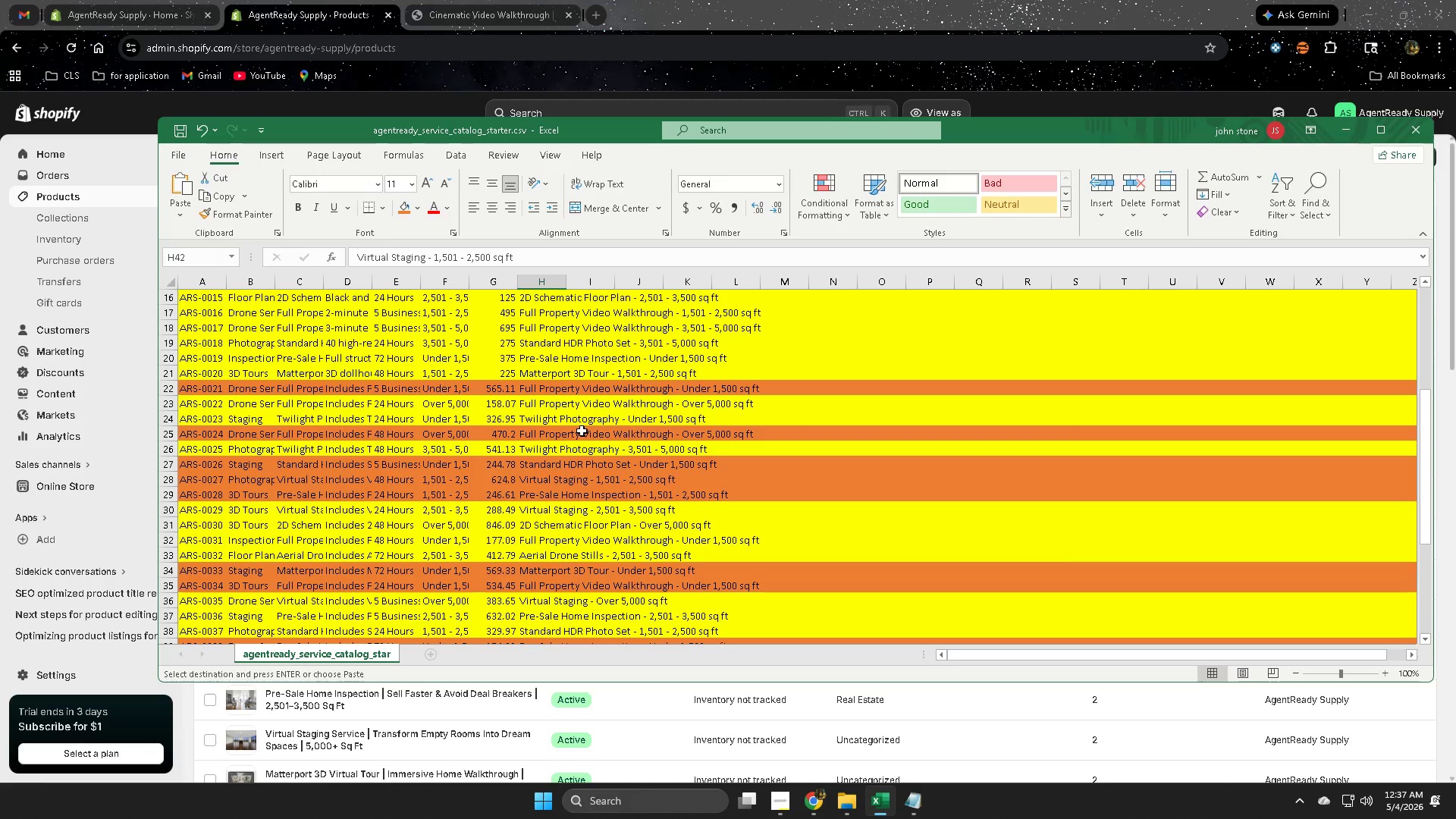 
scroll: coordinate [579, 434], scroll_direction: down, amount: 2.0
 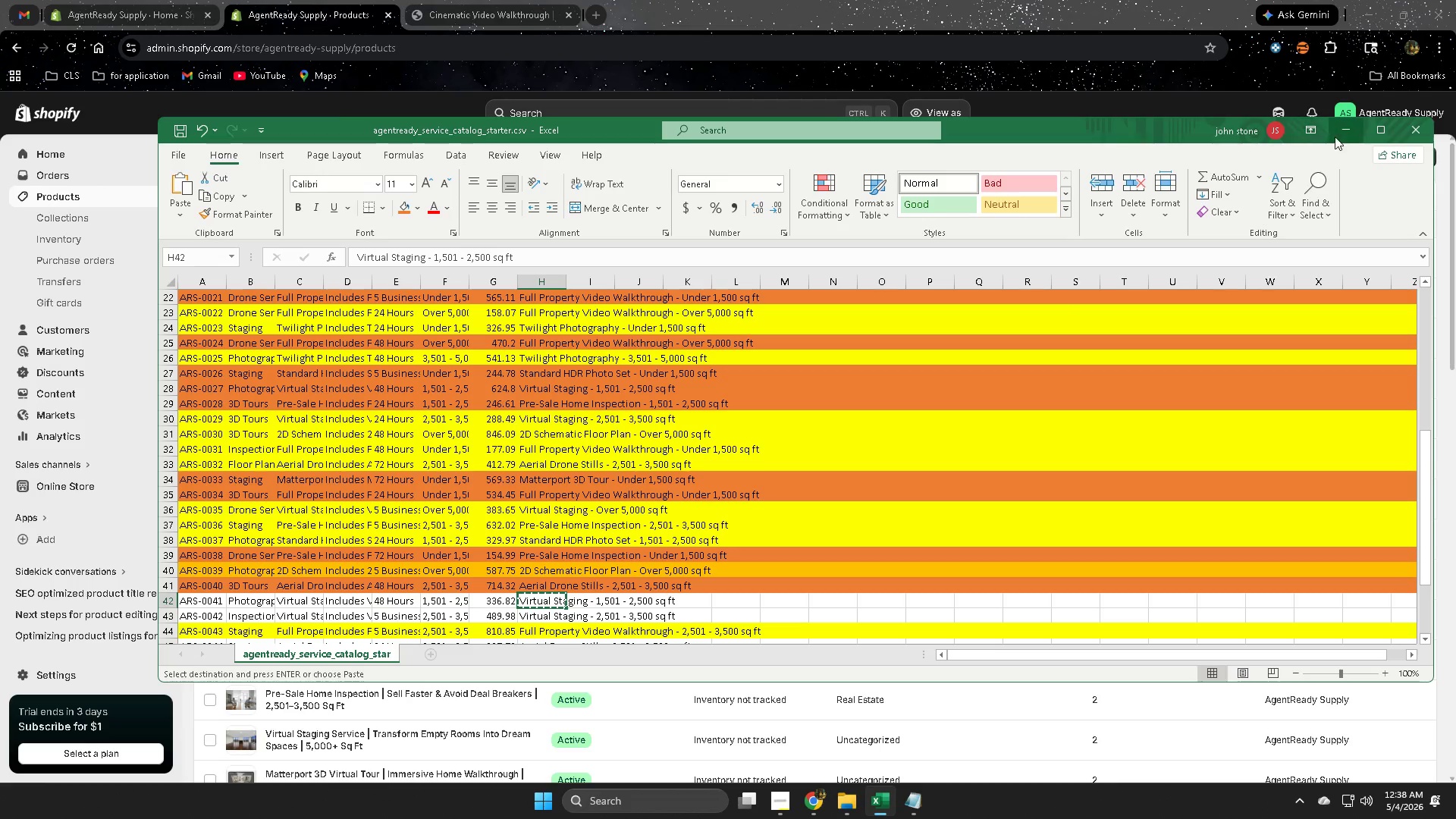 
wait(27.14)
 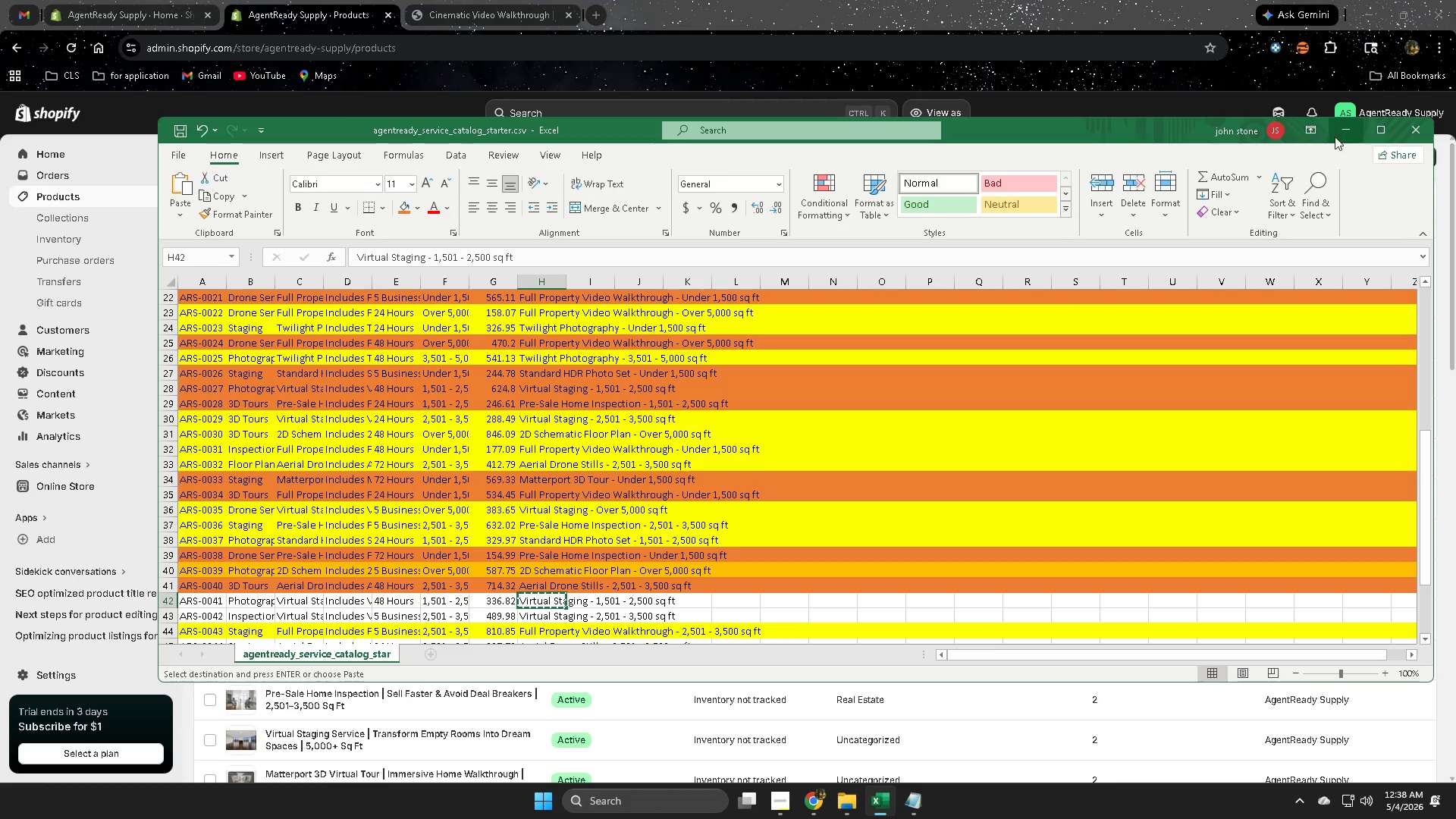 
left_click([1347, 130])
 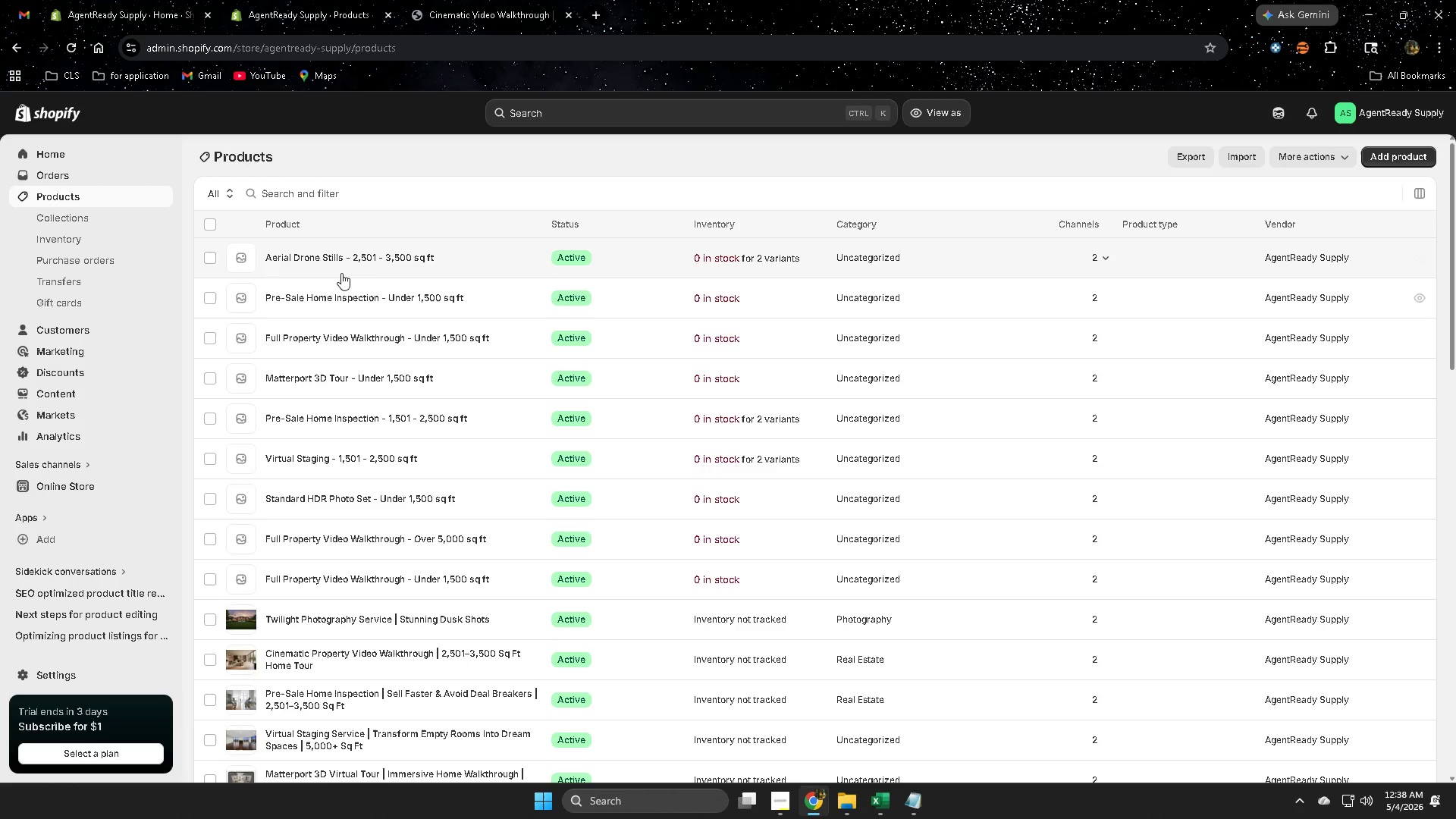 
wait(7.06)
 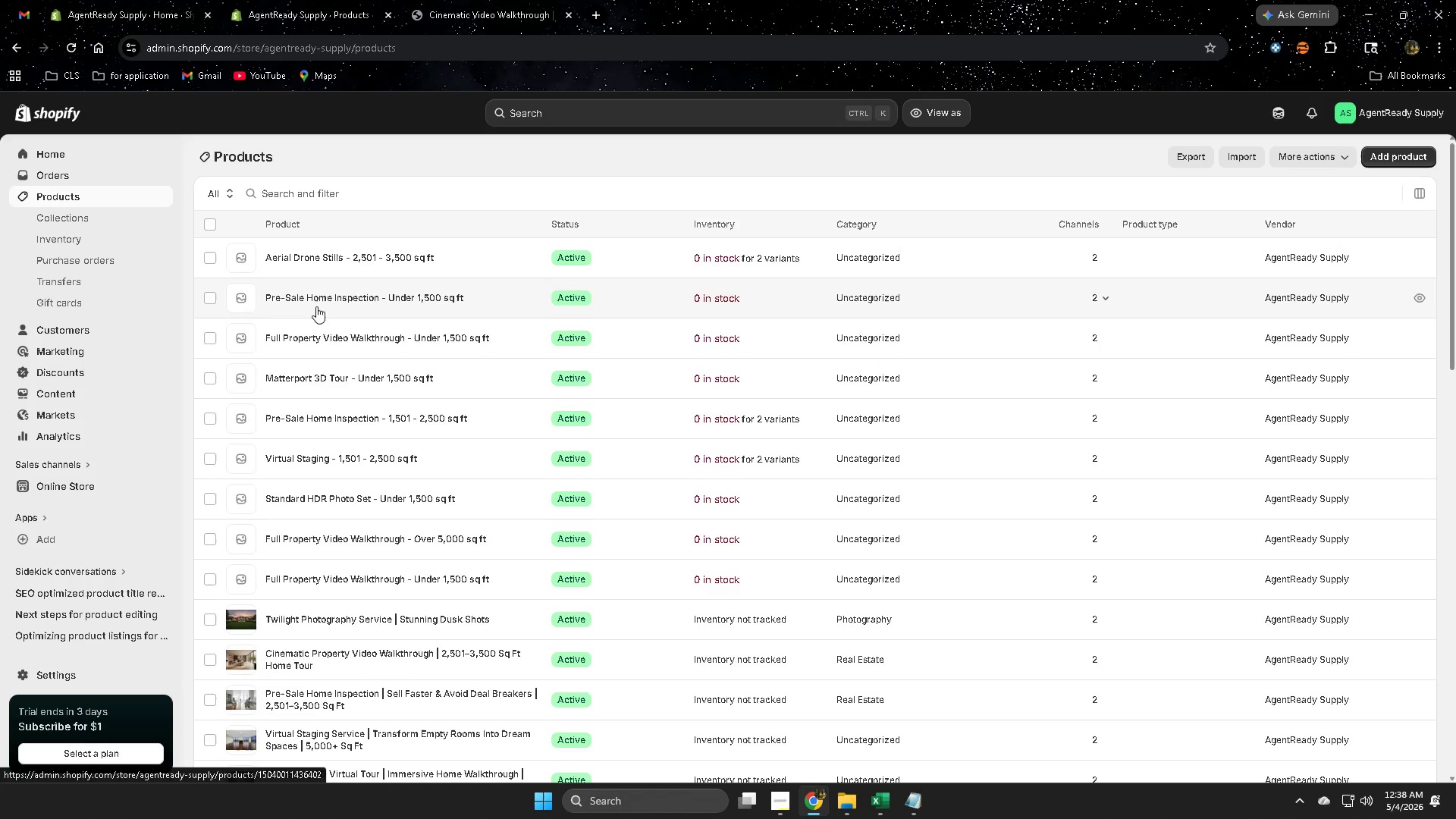 
left_click([211, 300])
 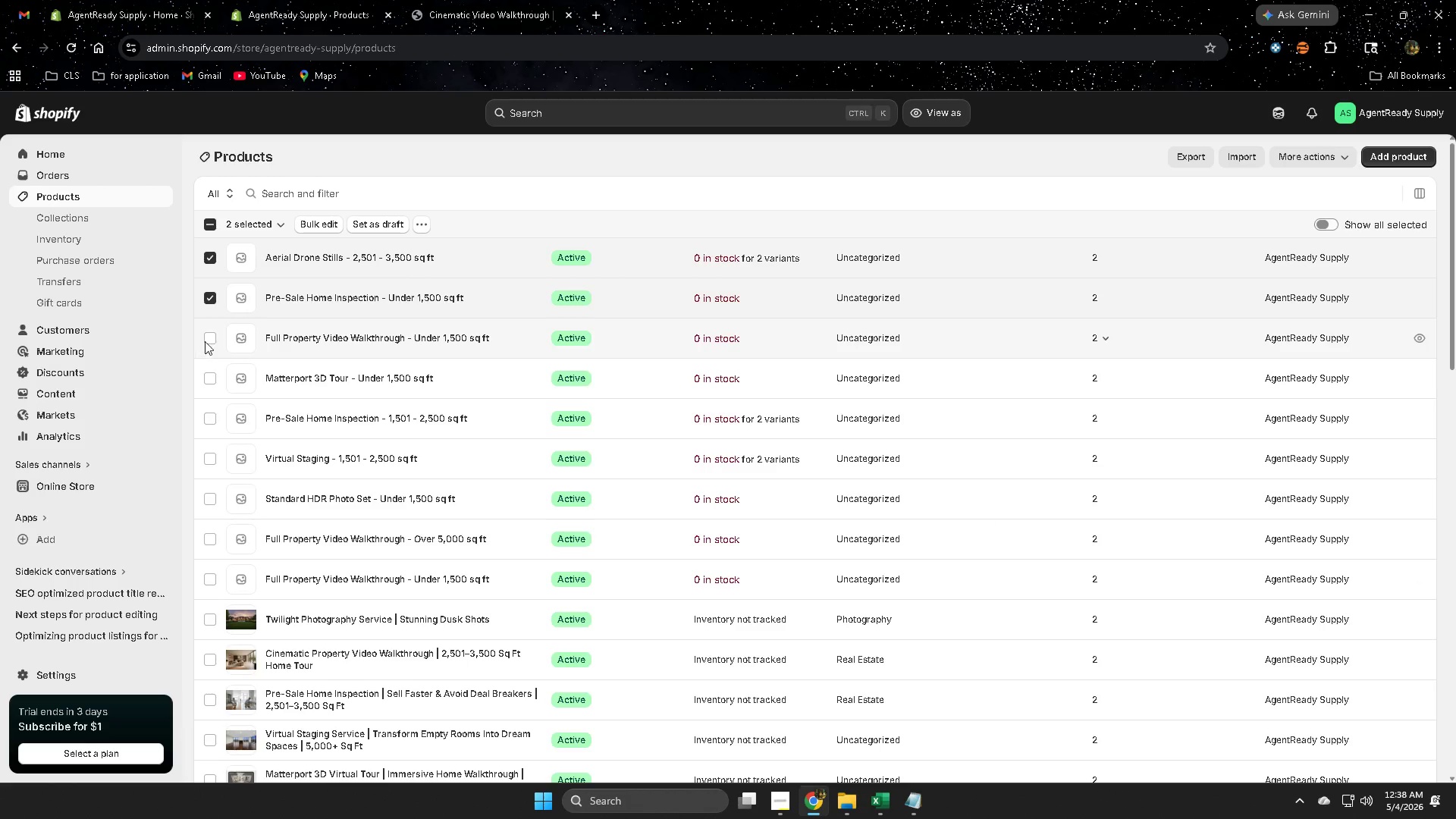 
left_click([215, 335])
 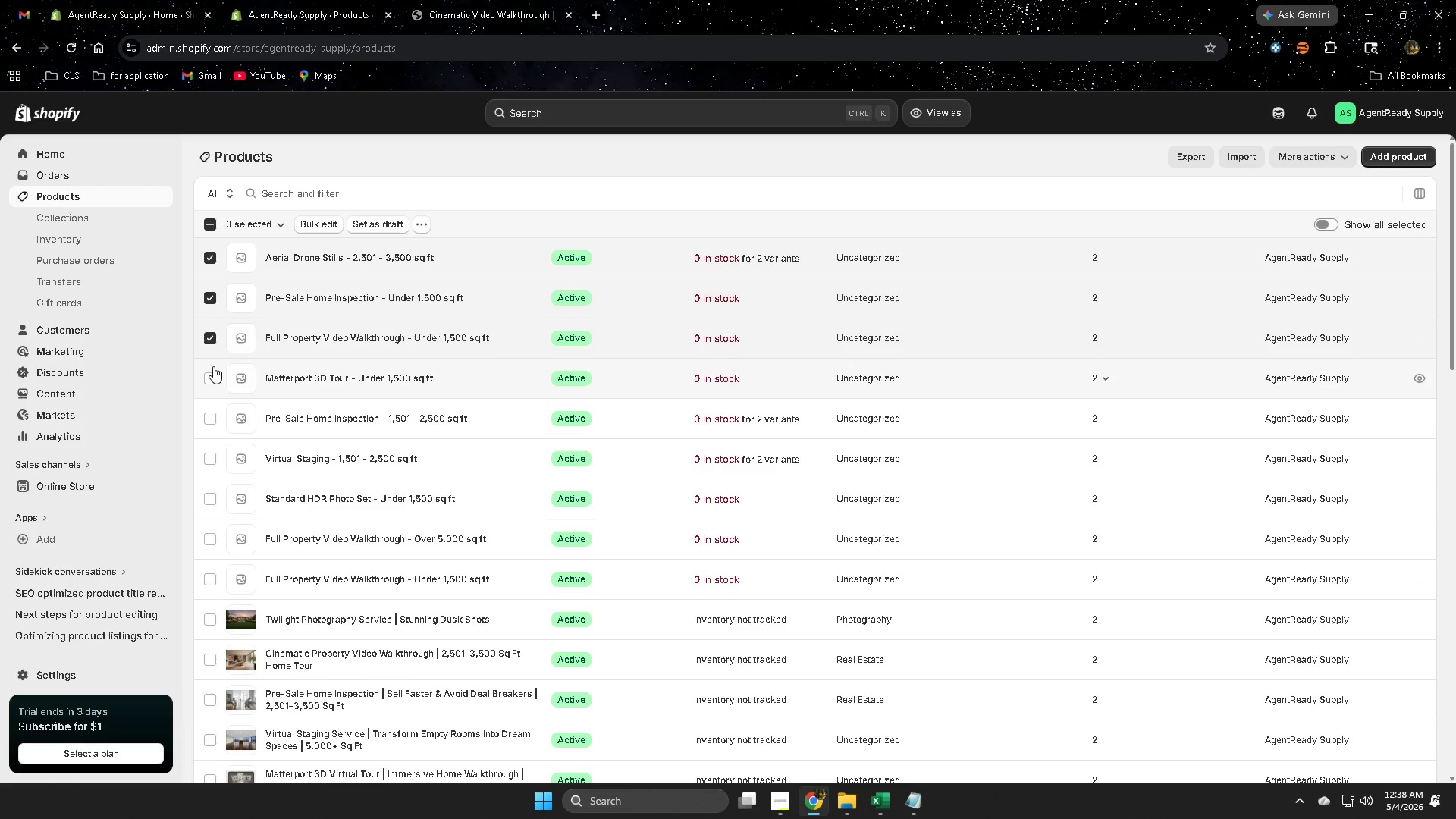 
left_click([213, 380])
 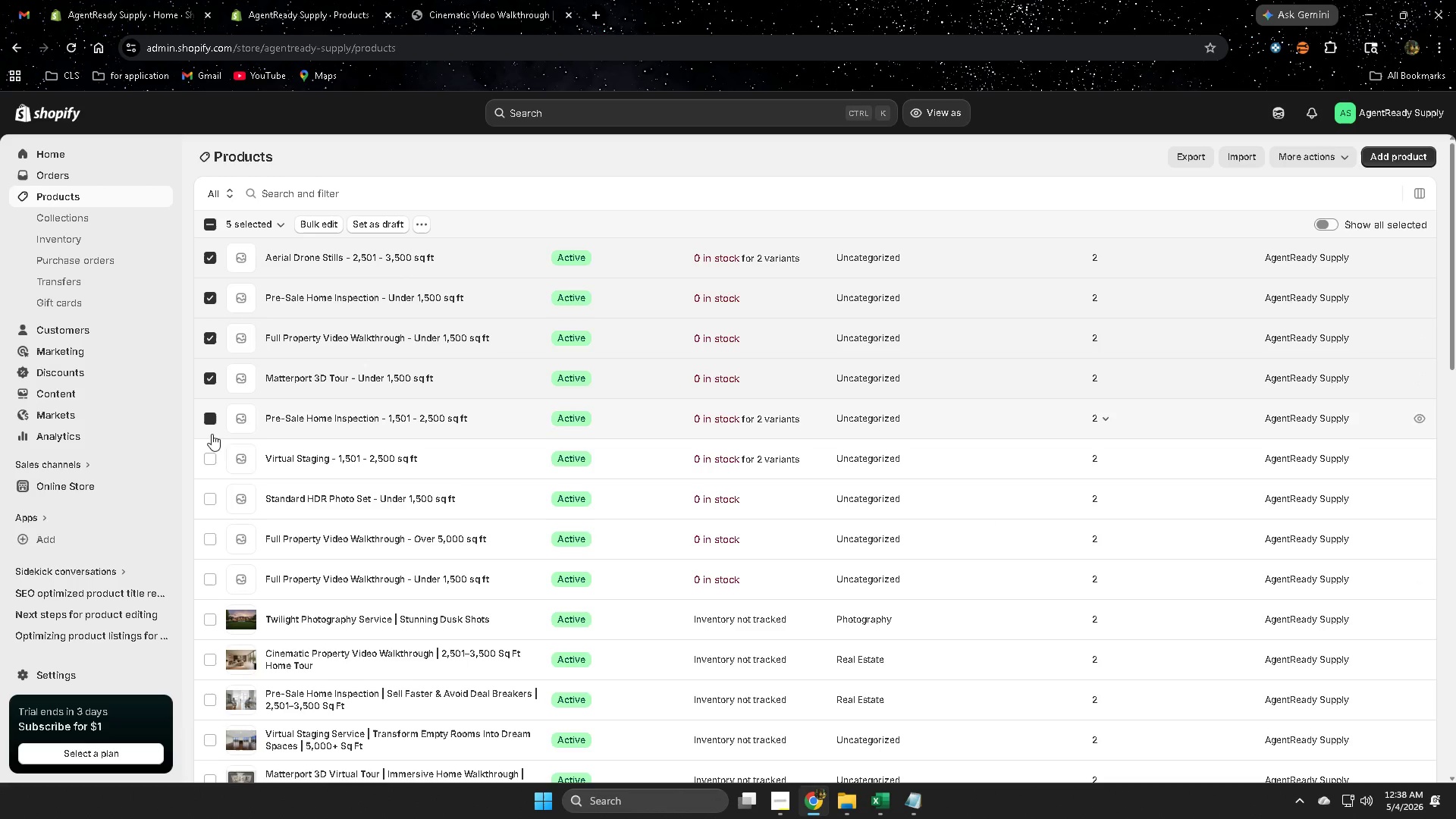 
double_click([212, 462])
 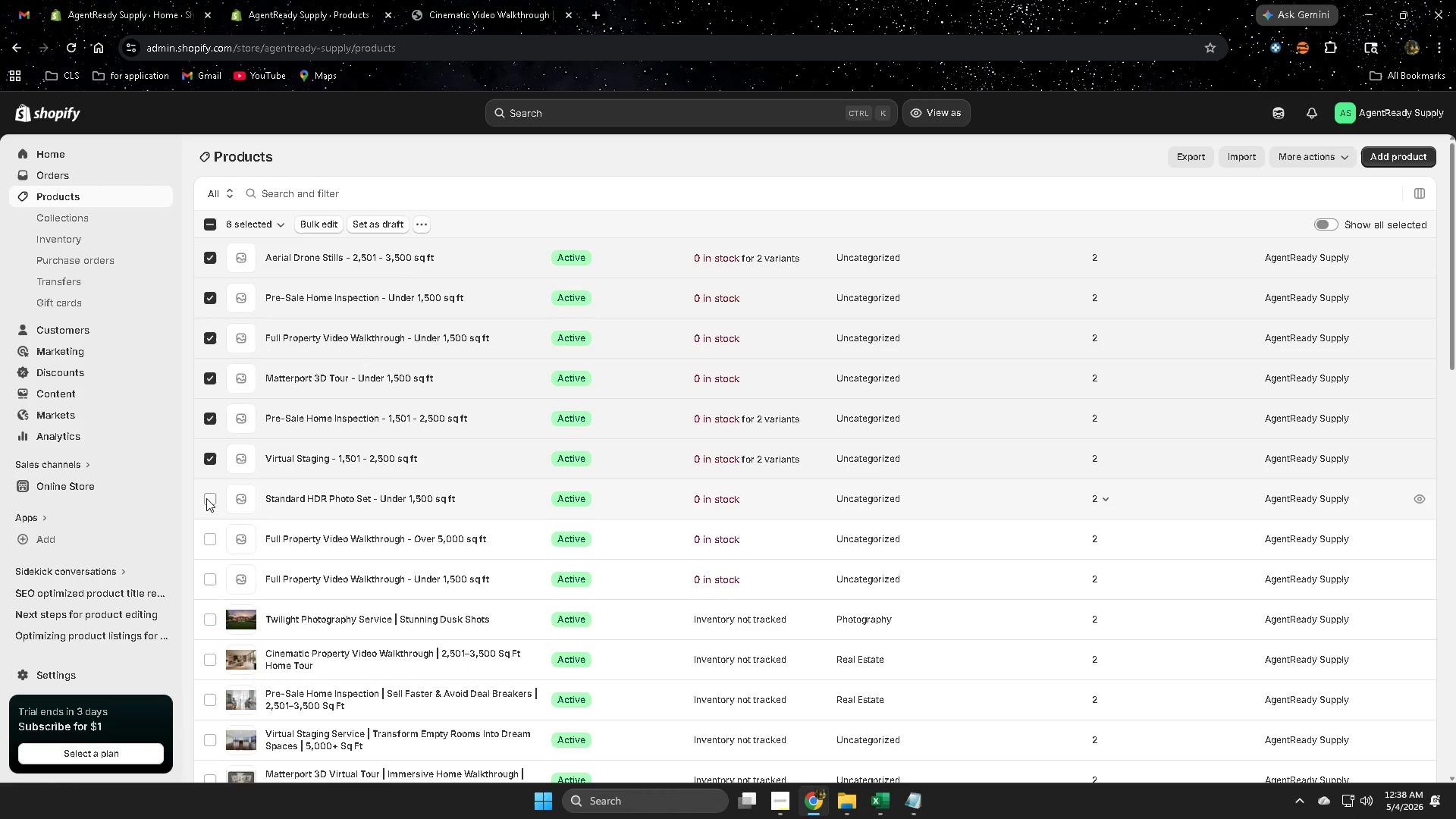 
left_click([206, 498])
 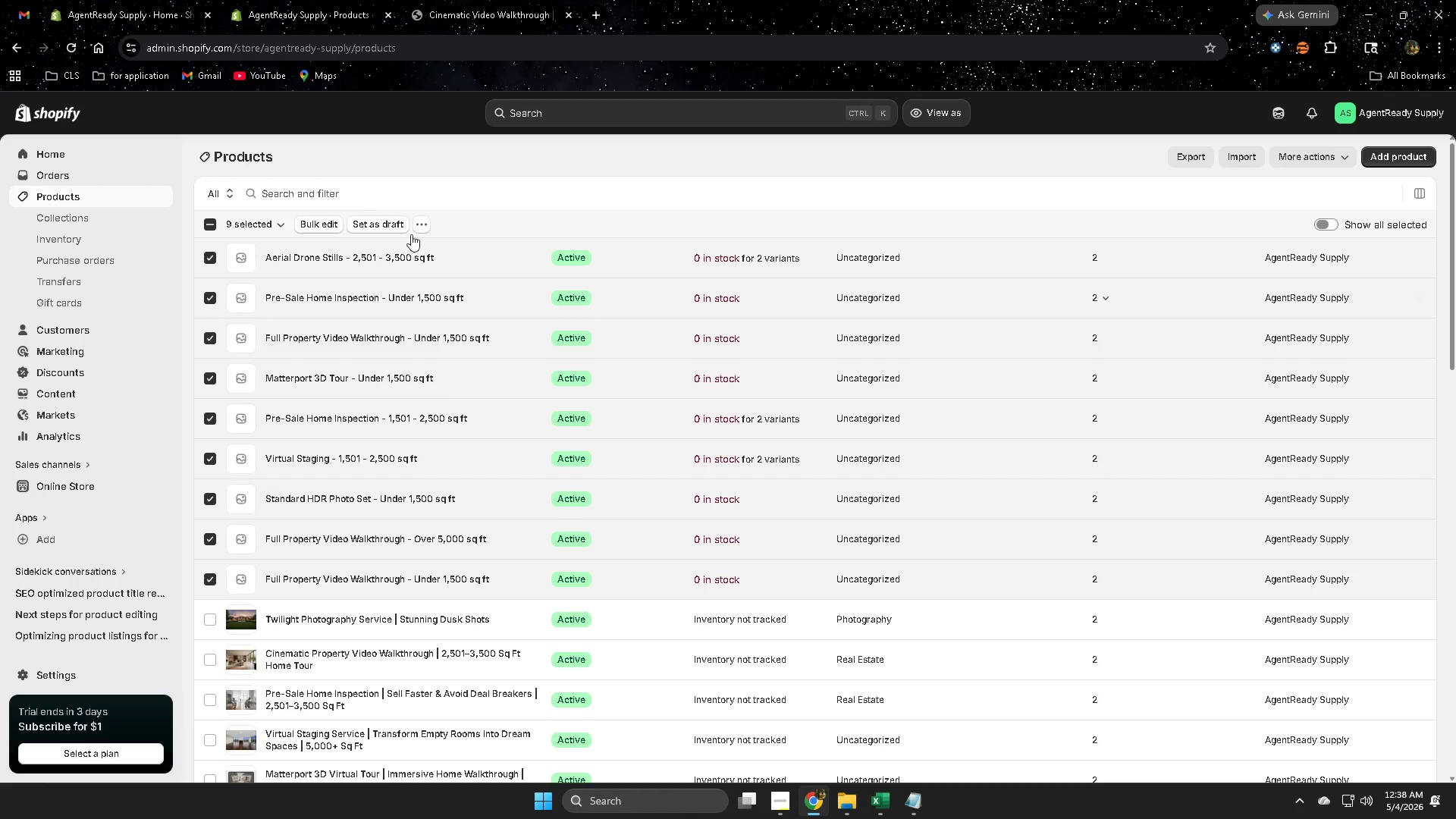 
left_click([210, 221])
 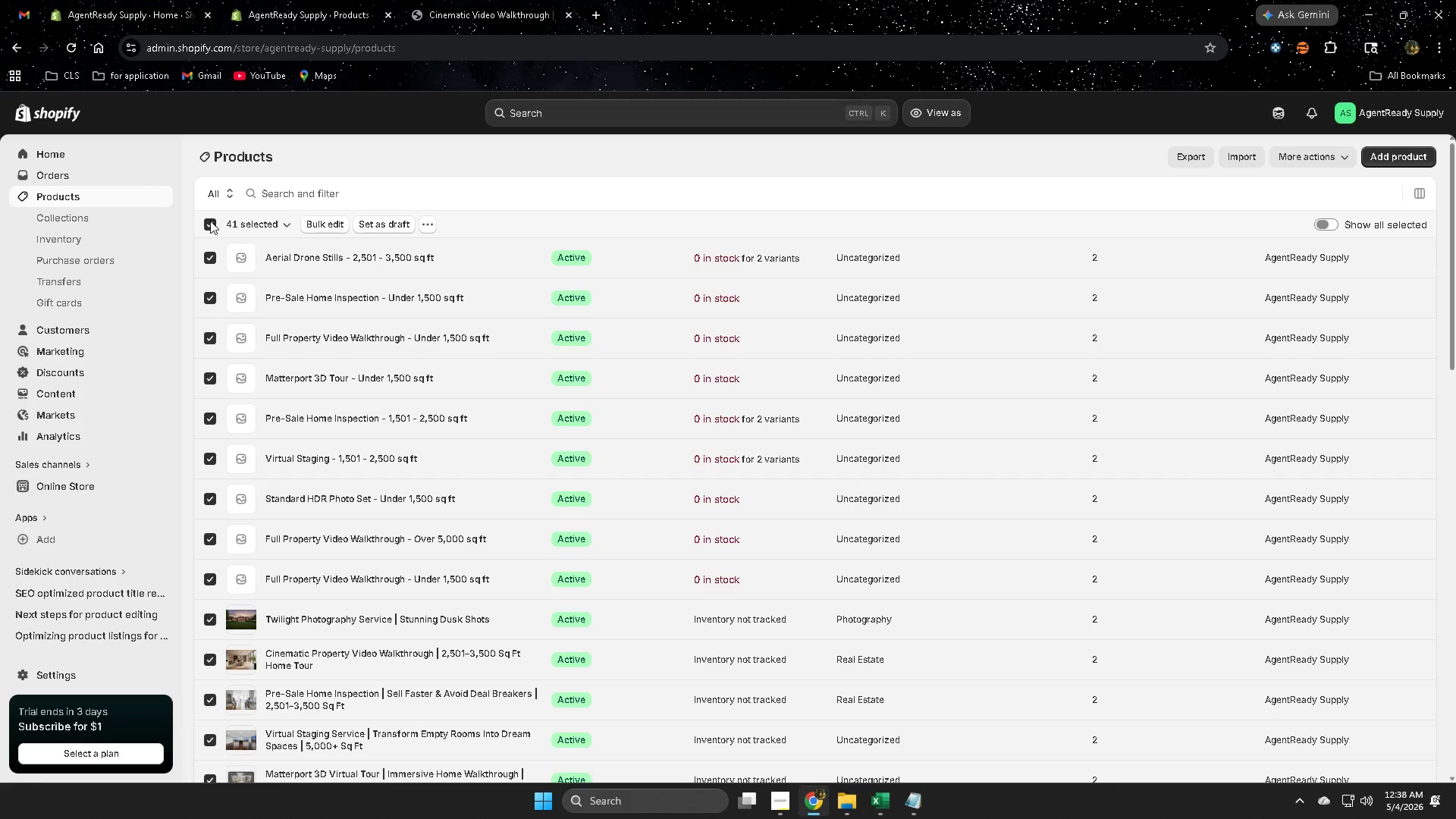 
left_click([210, 221])
 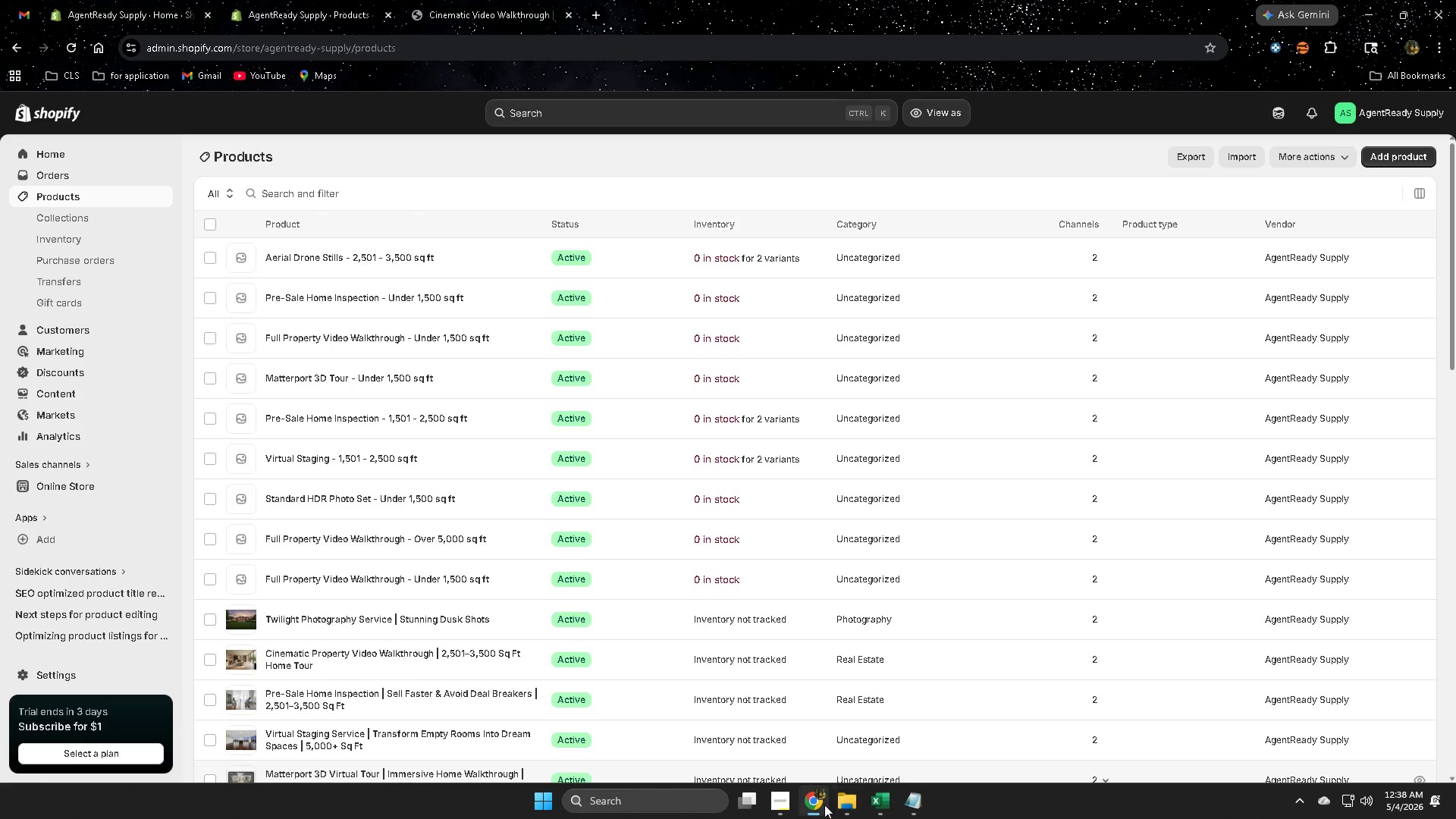 
left_click([781, 808])